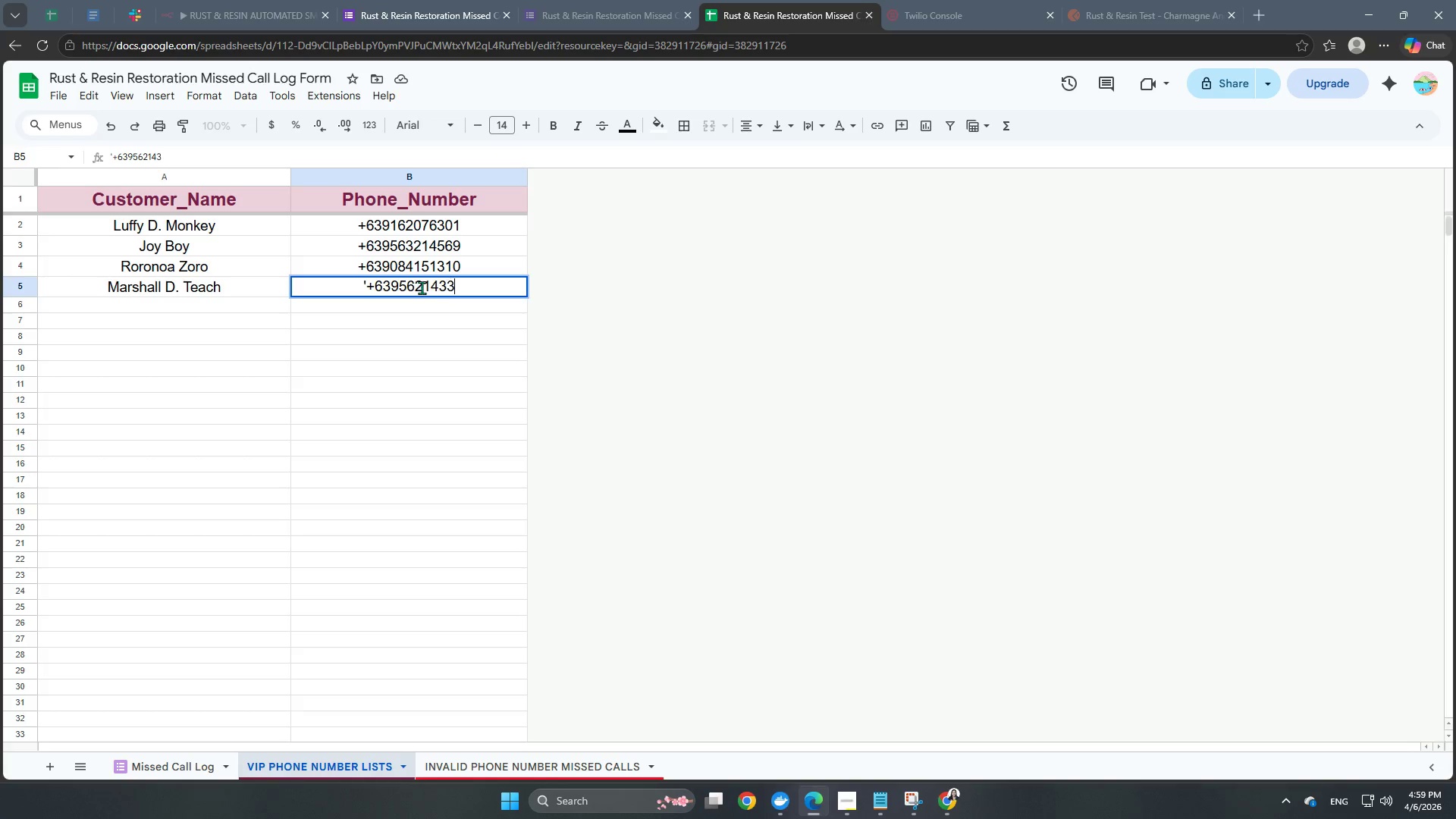 
key(Numpad3)
 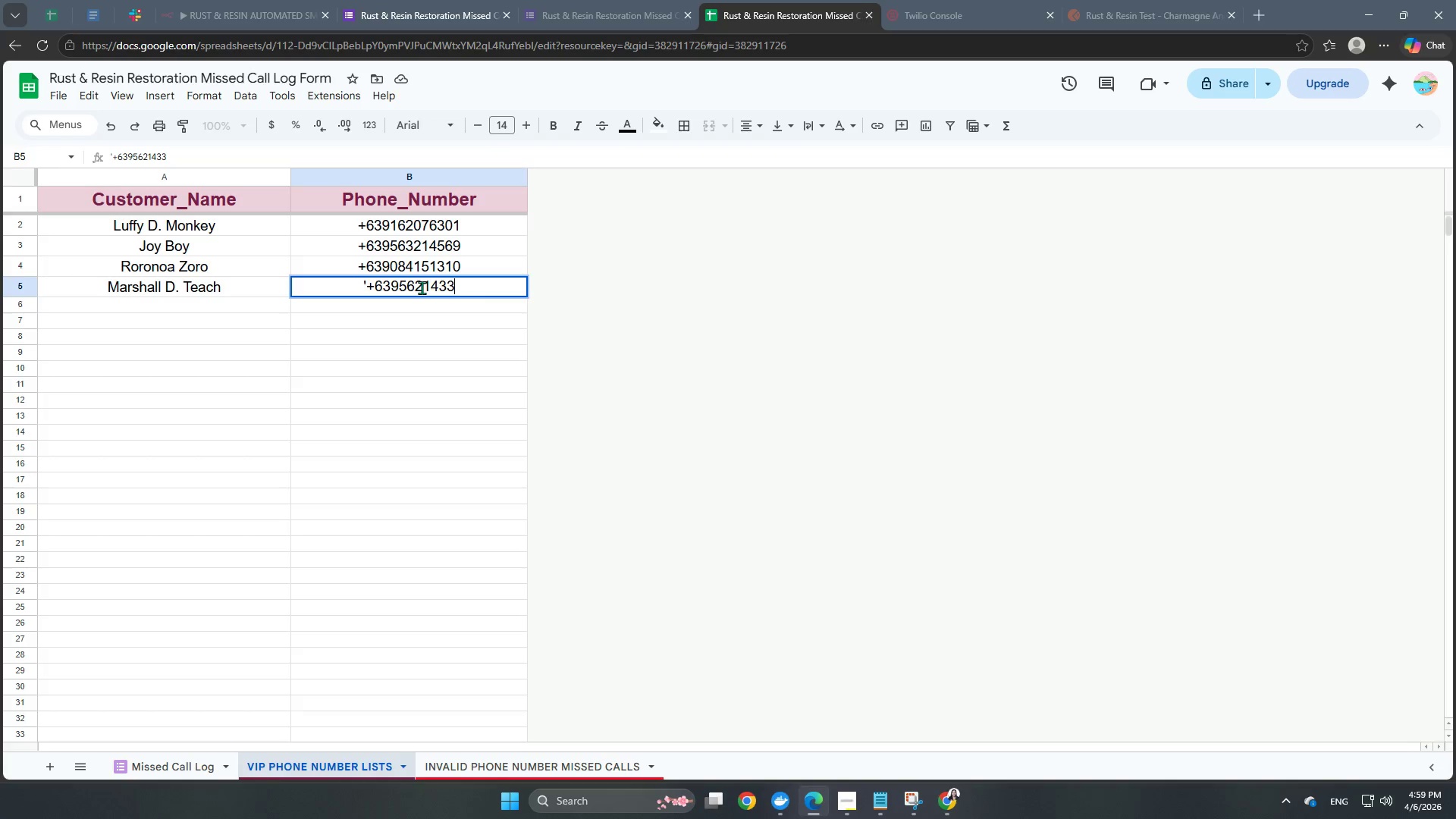 
key(Numpad6)
 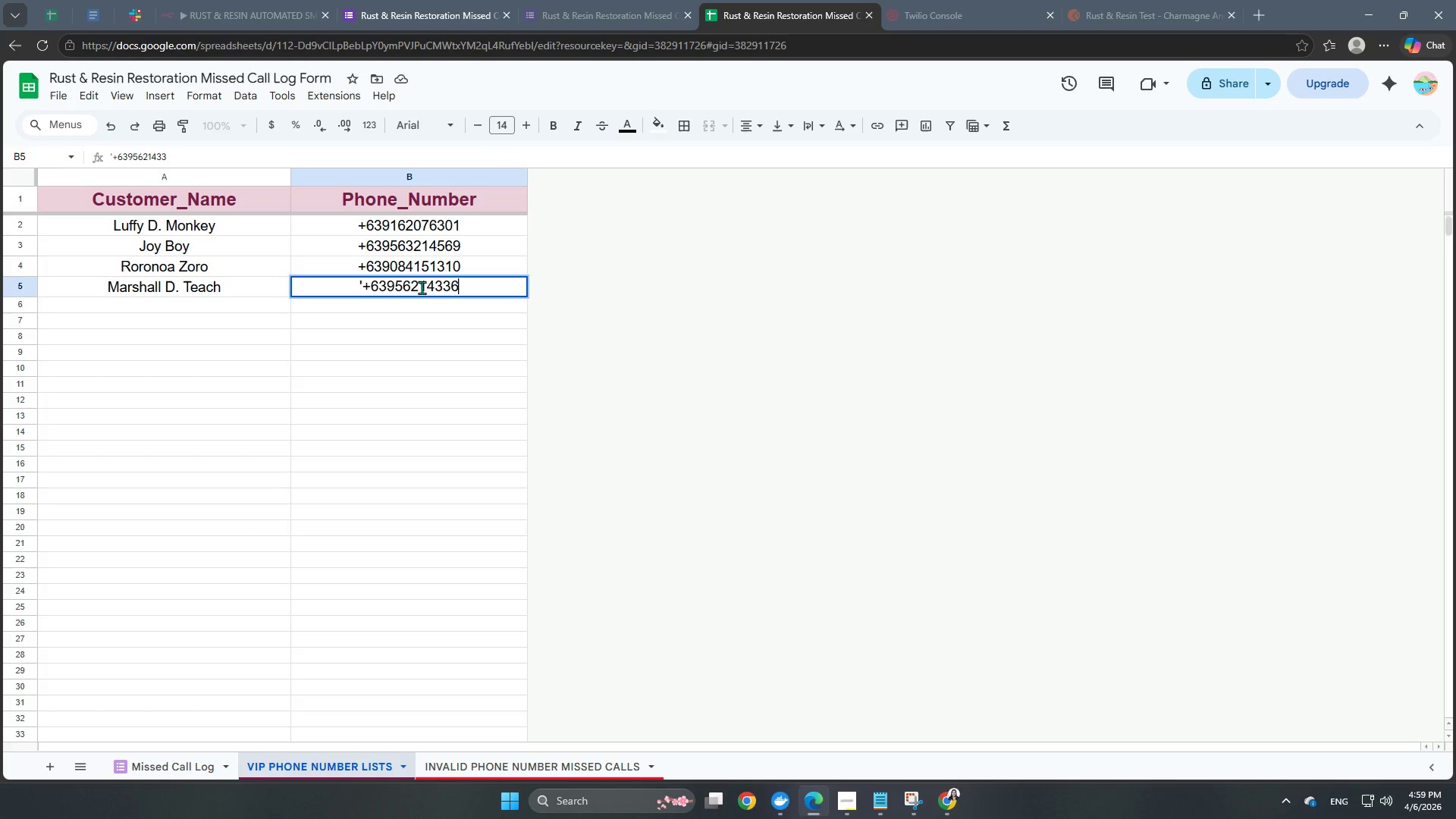 
key(Numpad6)
 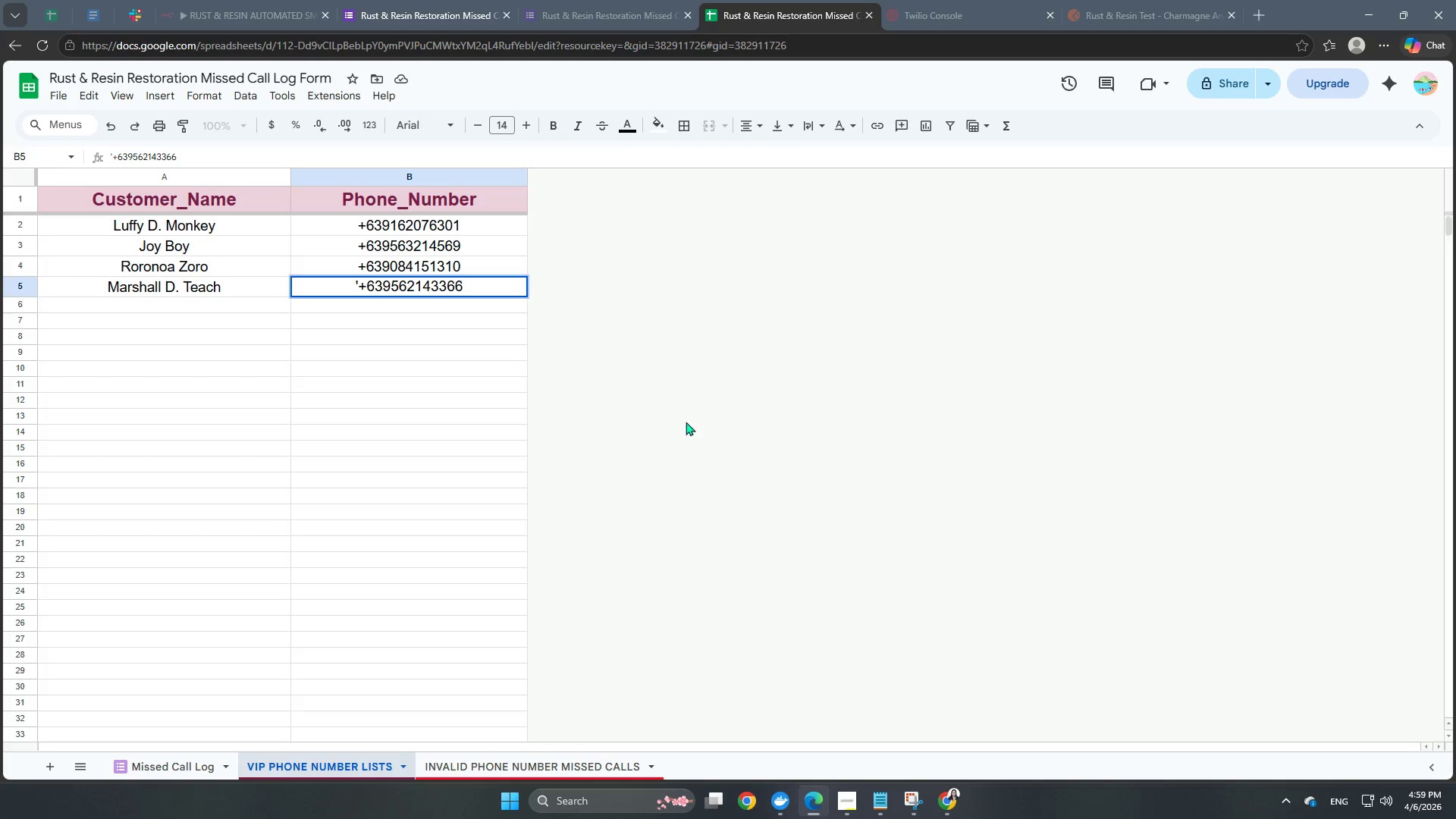 
left_click([744, 475])
 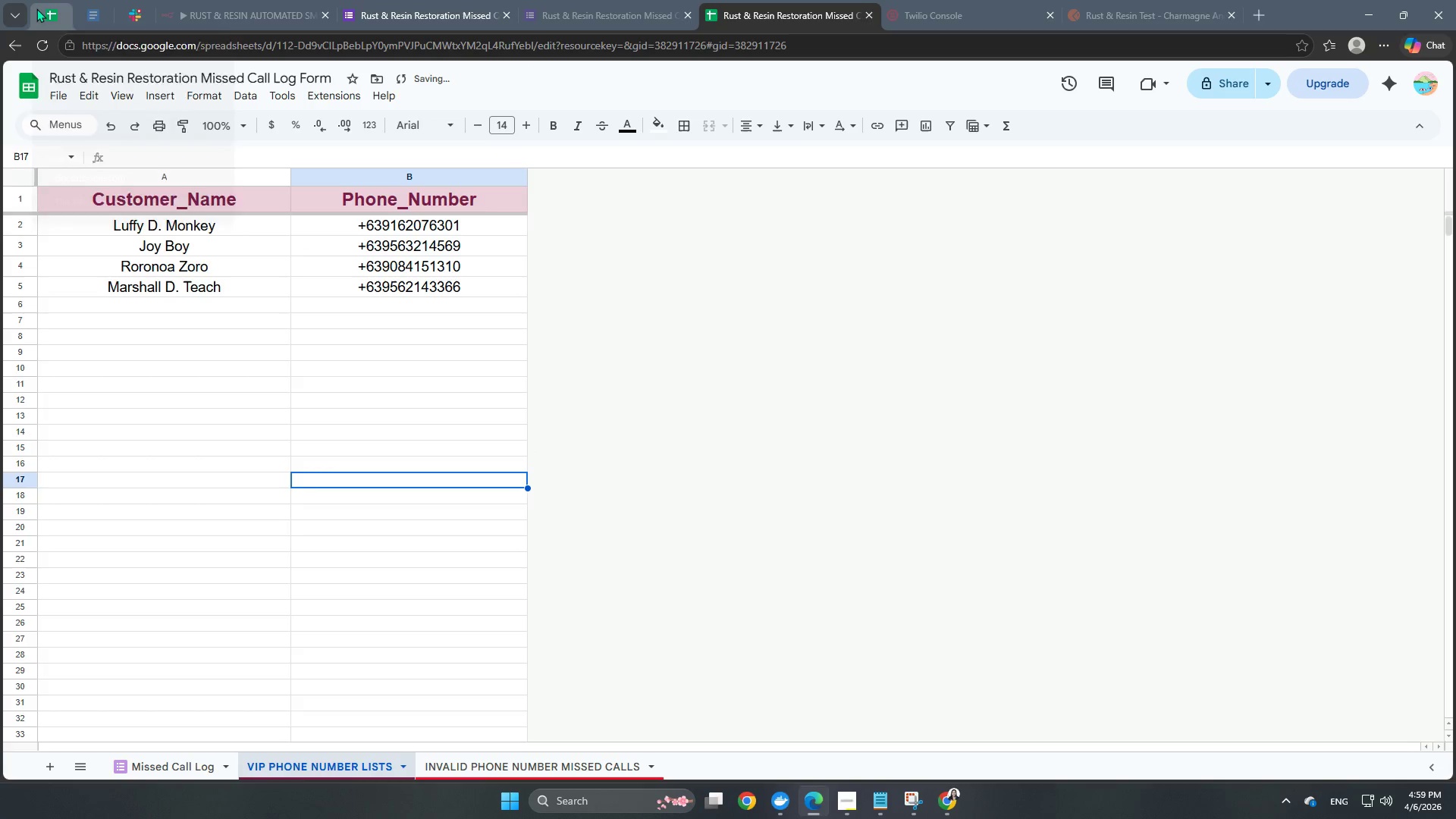 
left_click([268, 0])
 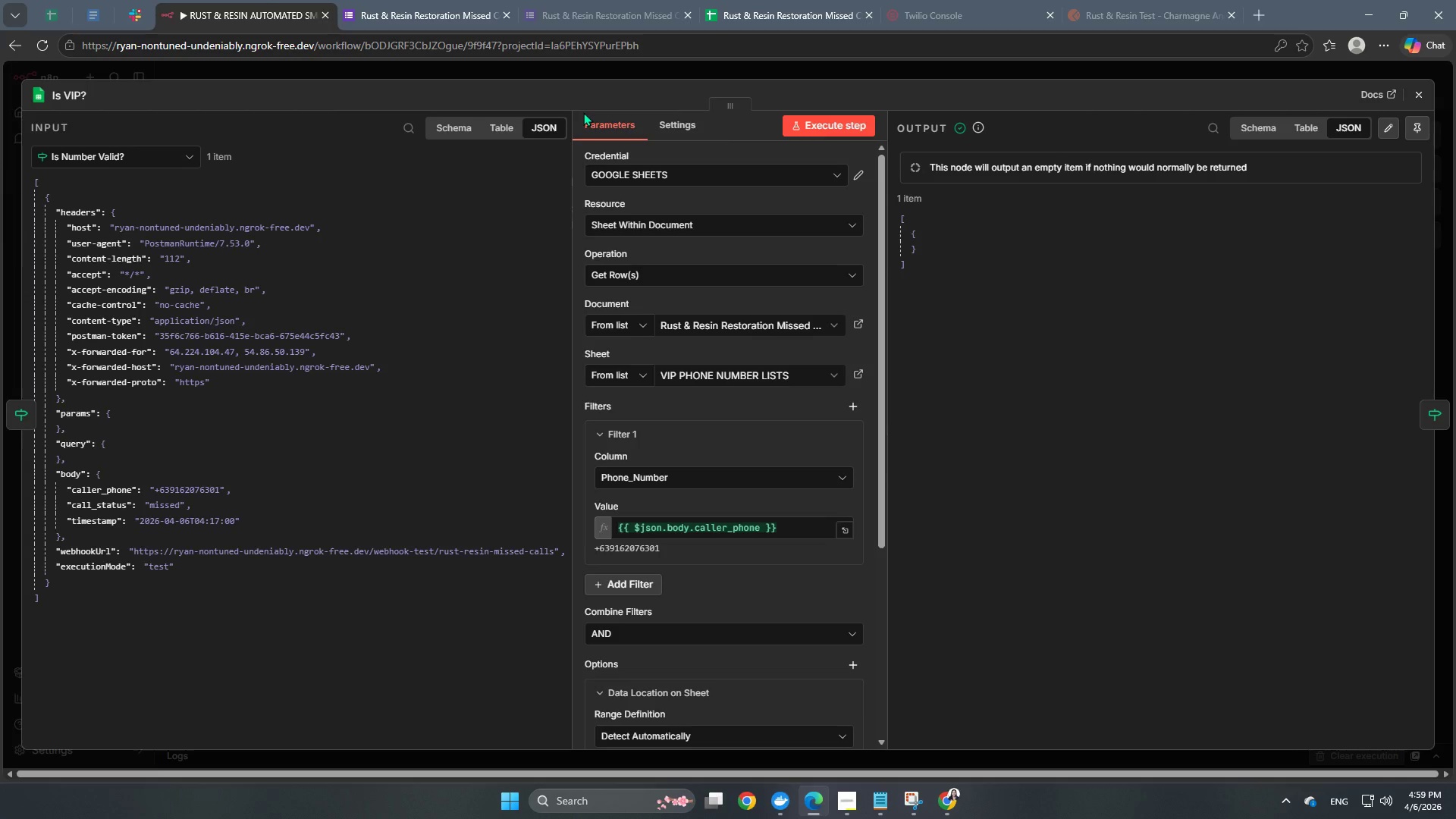 
left_click([611, 74])
 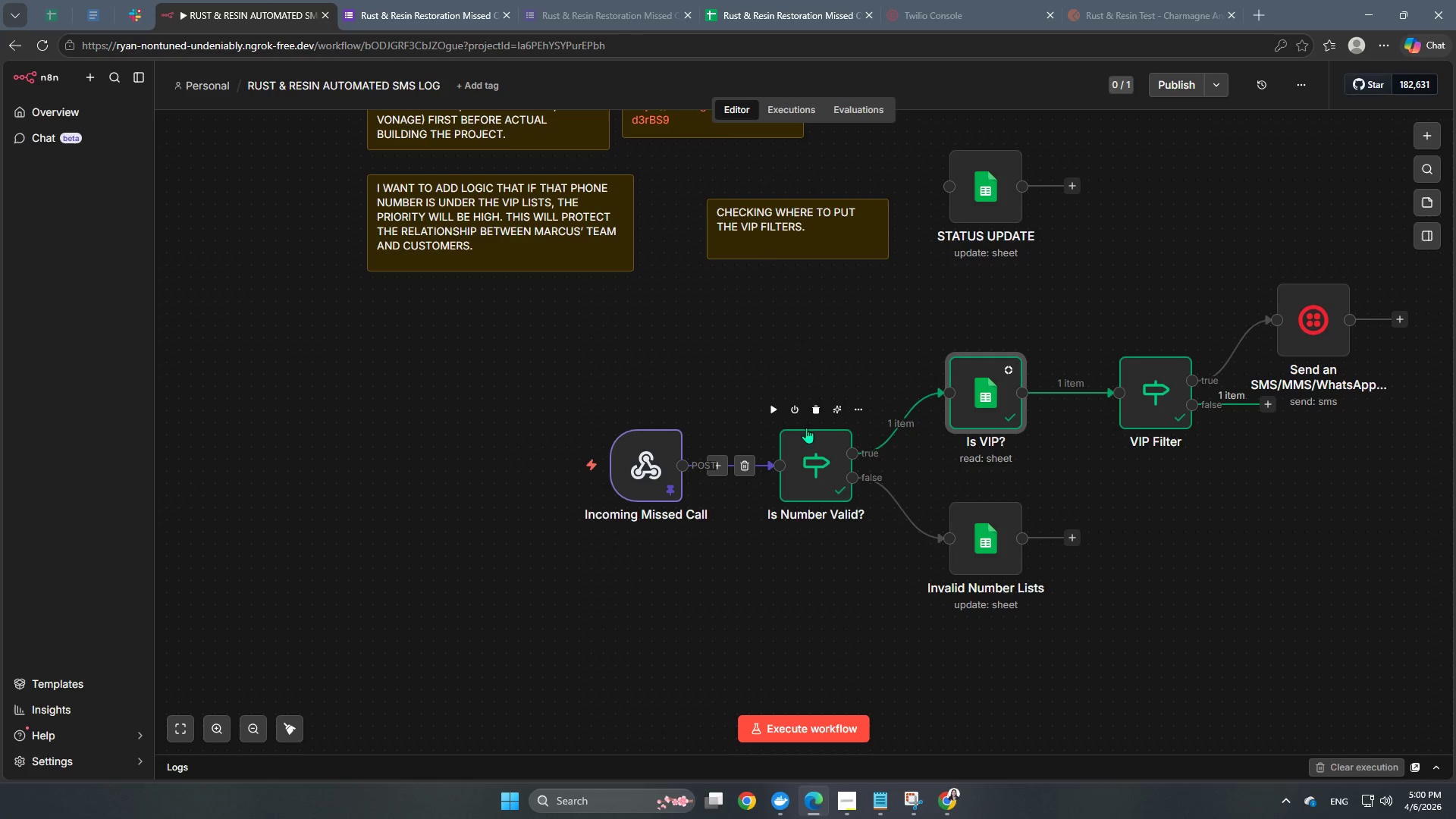 
left_click([774, 406])
 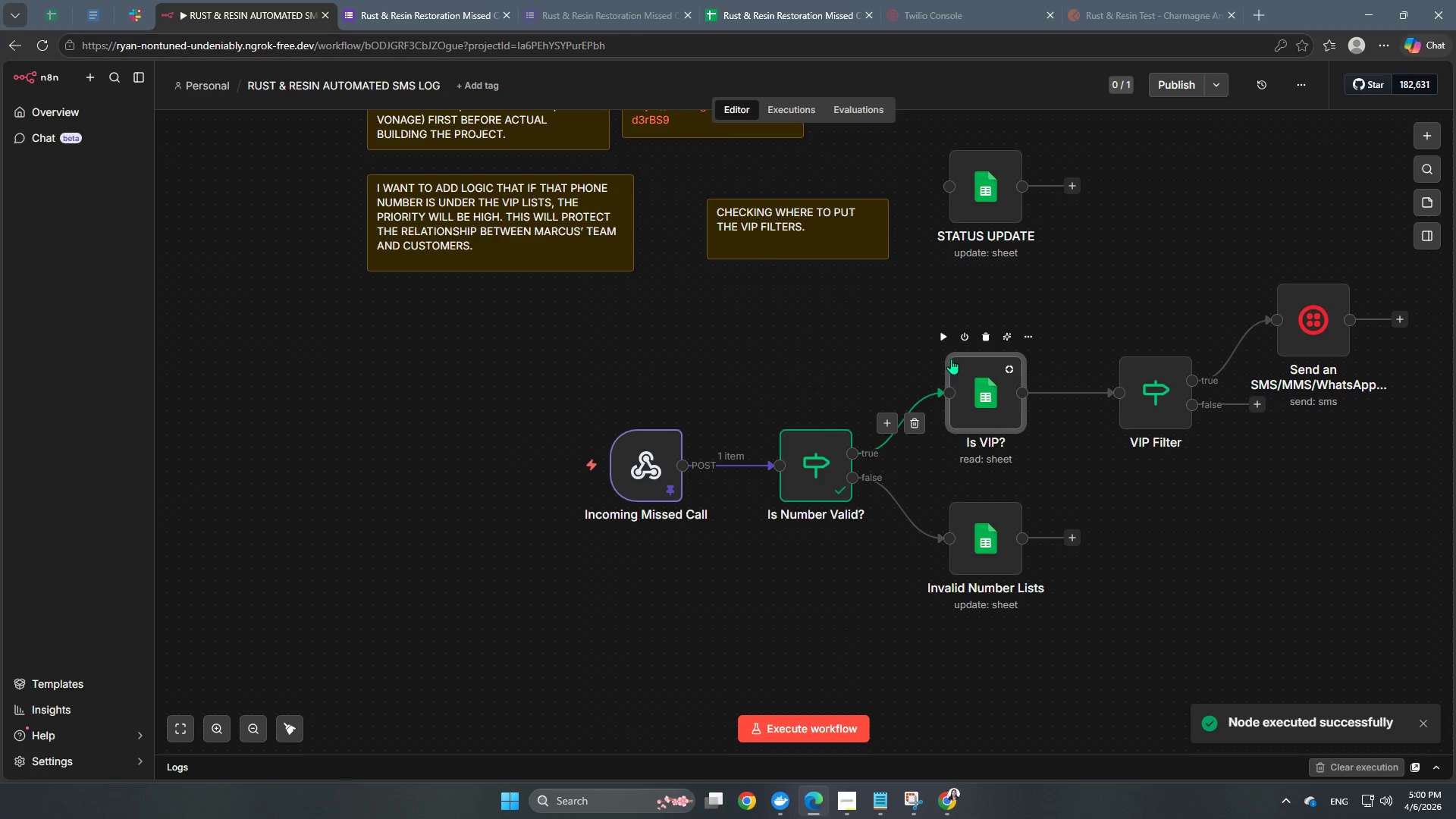 
left_click([944, 333])
 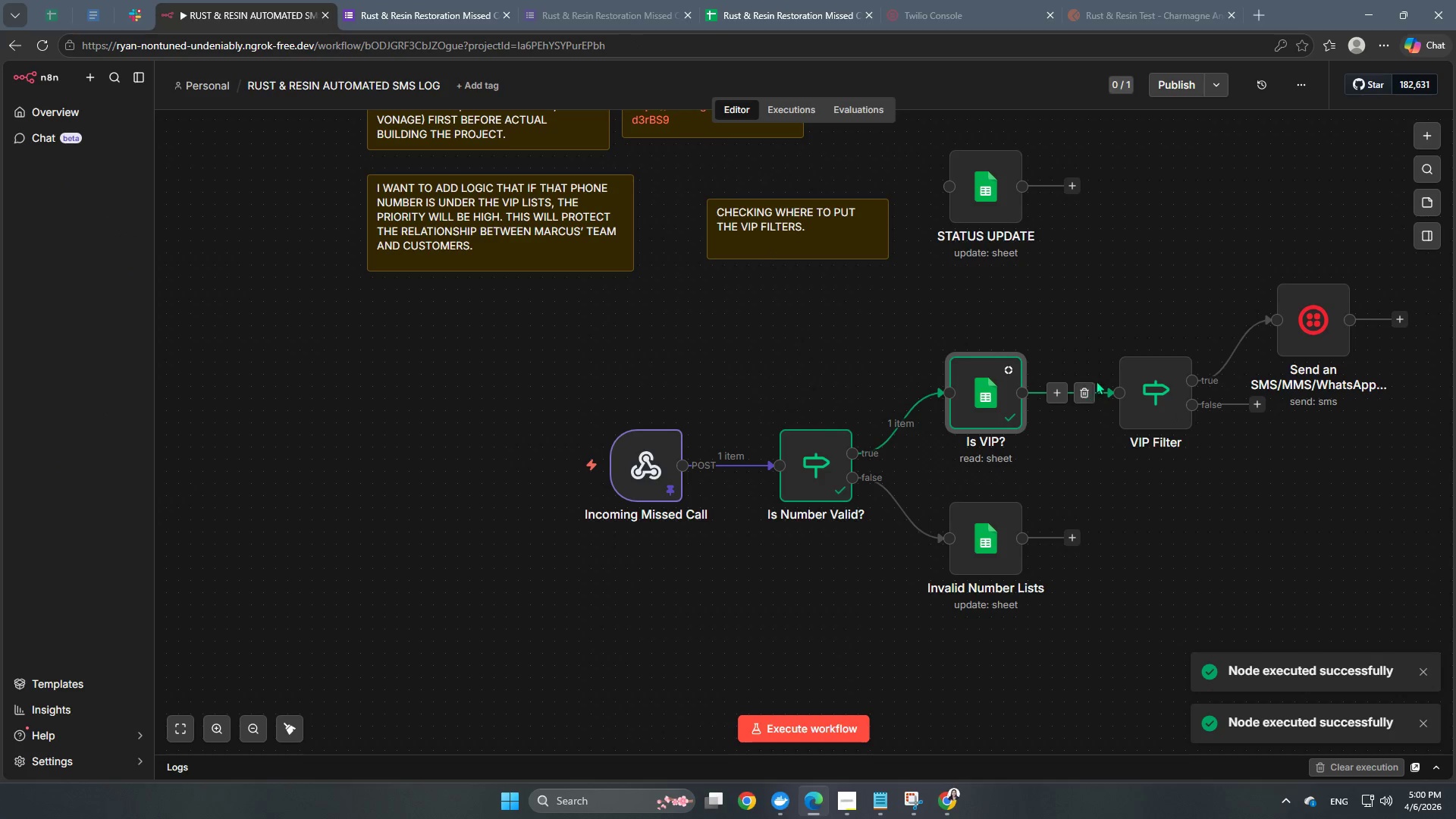 
double_click([984, 404])
 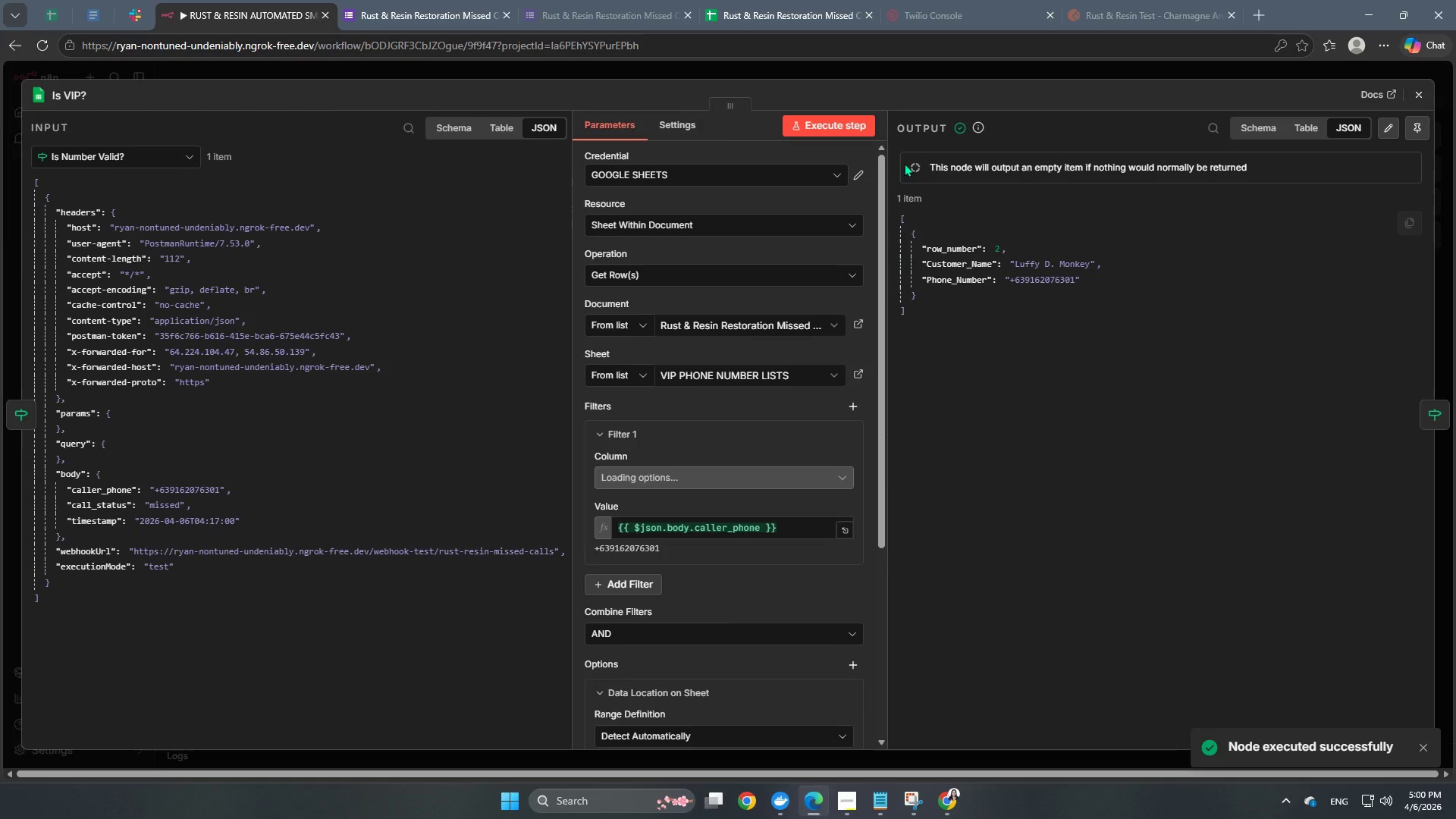 
left_click([909, 76])
 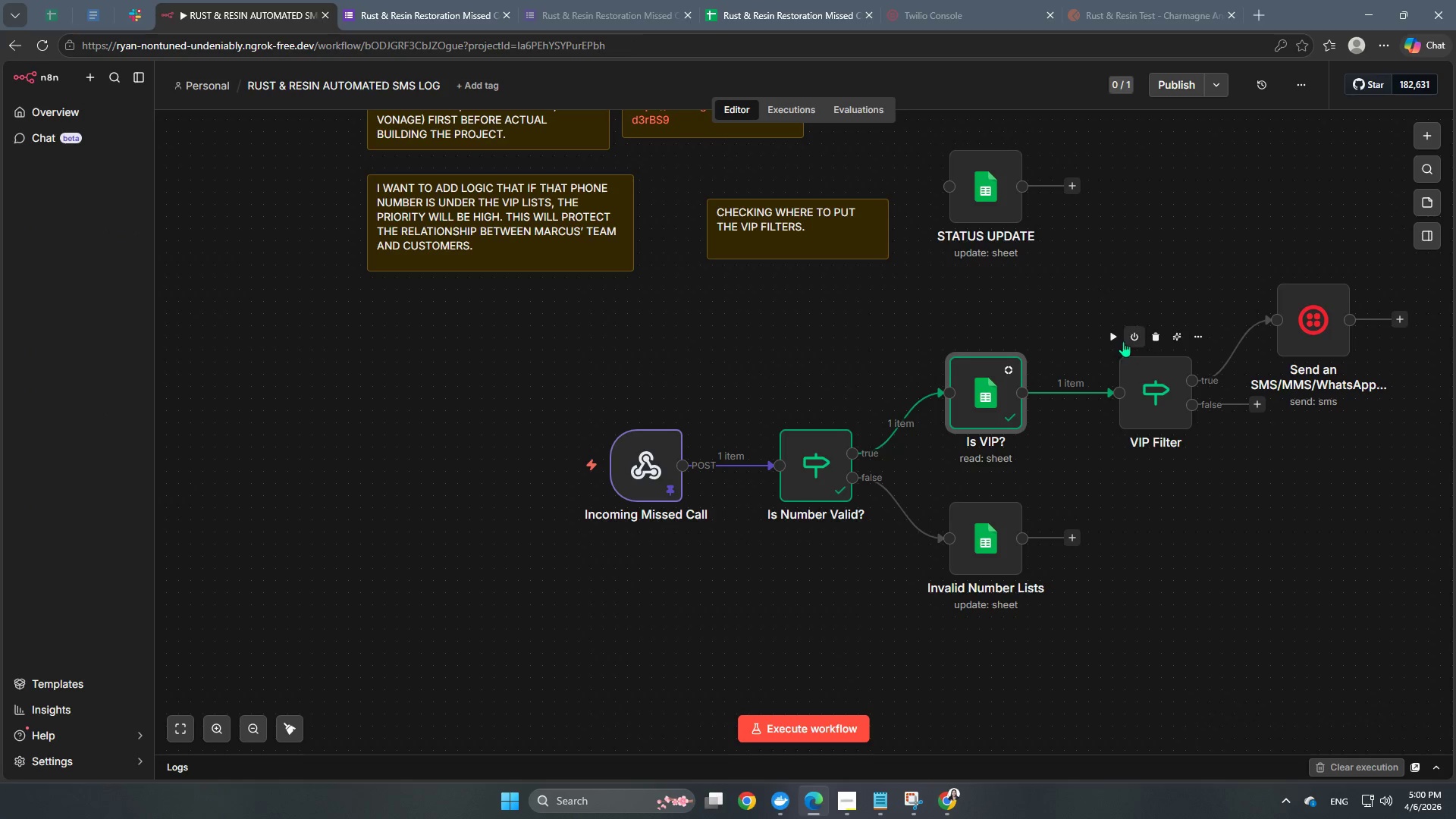 
left_click([1113, 333])
 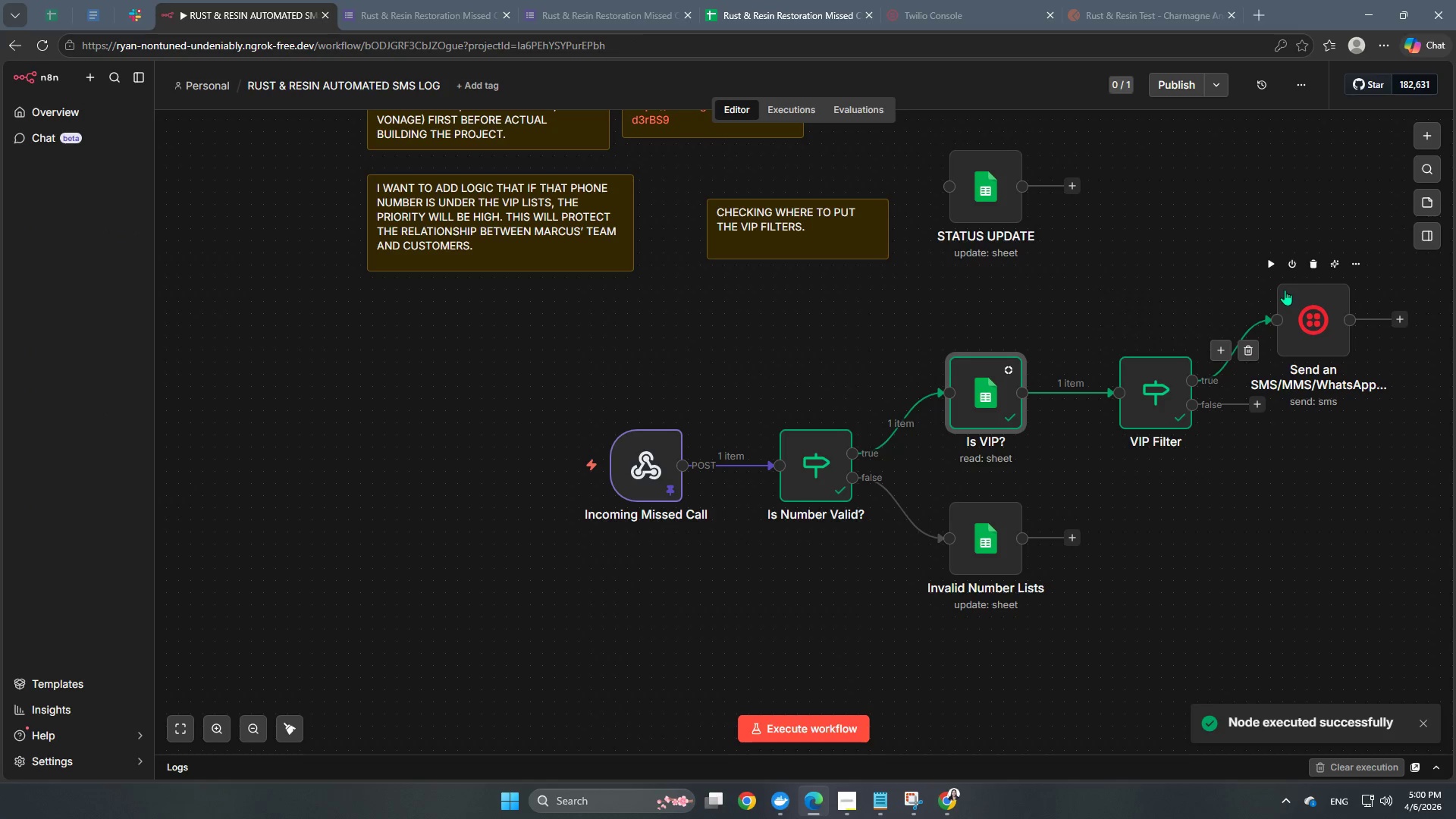 
double_click([1294, 310])
 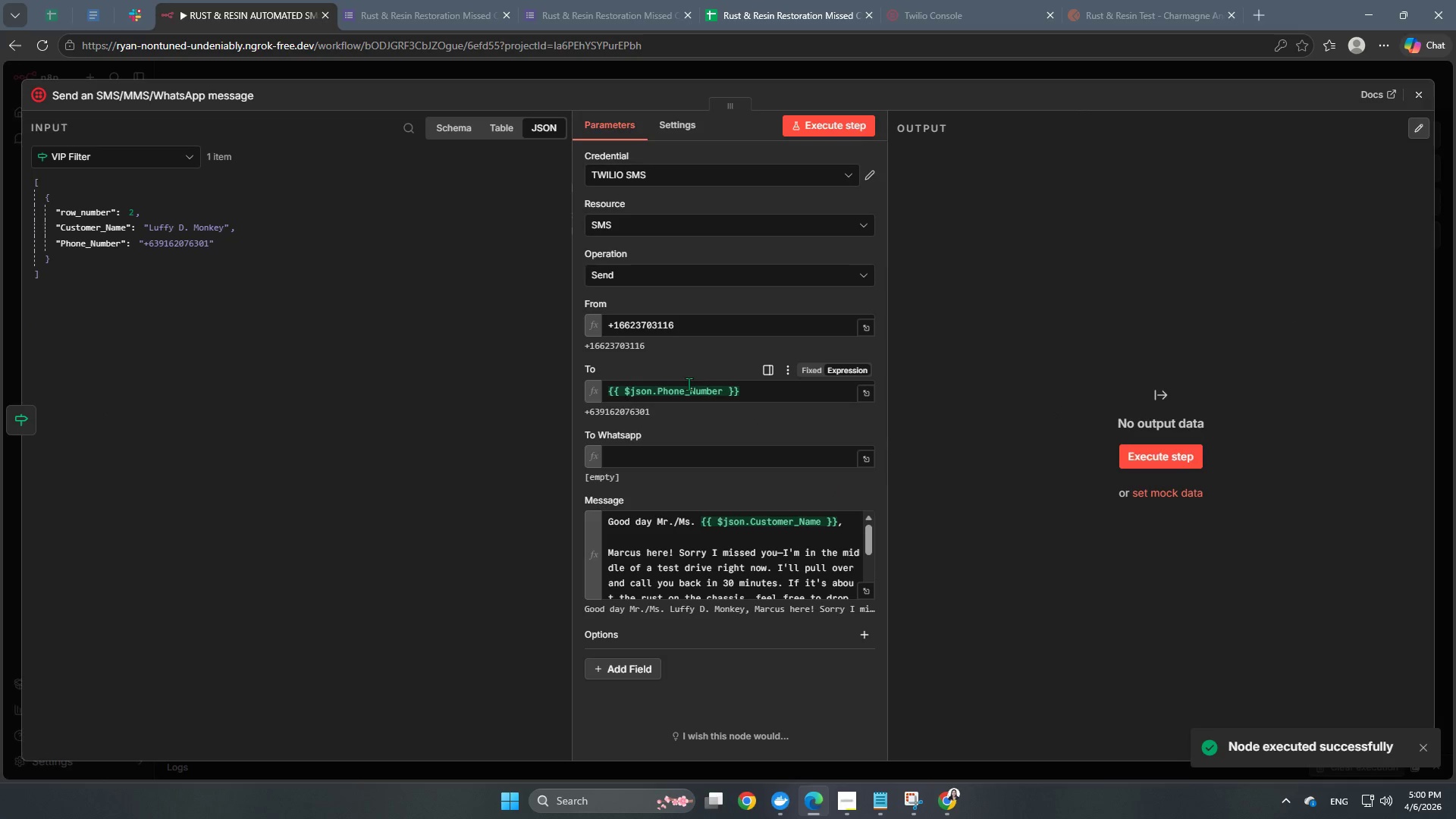 
scroll: coordinate [756, 560], scroll_direction: up, amount: 3.0
 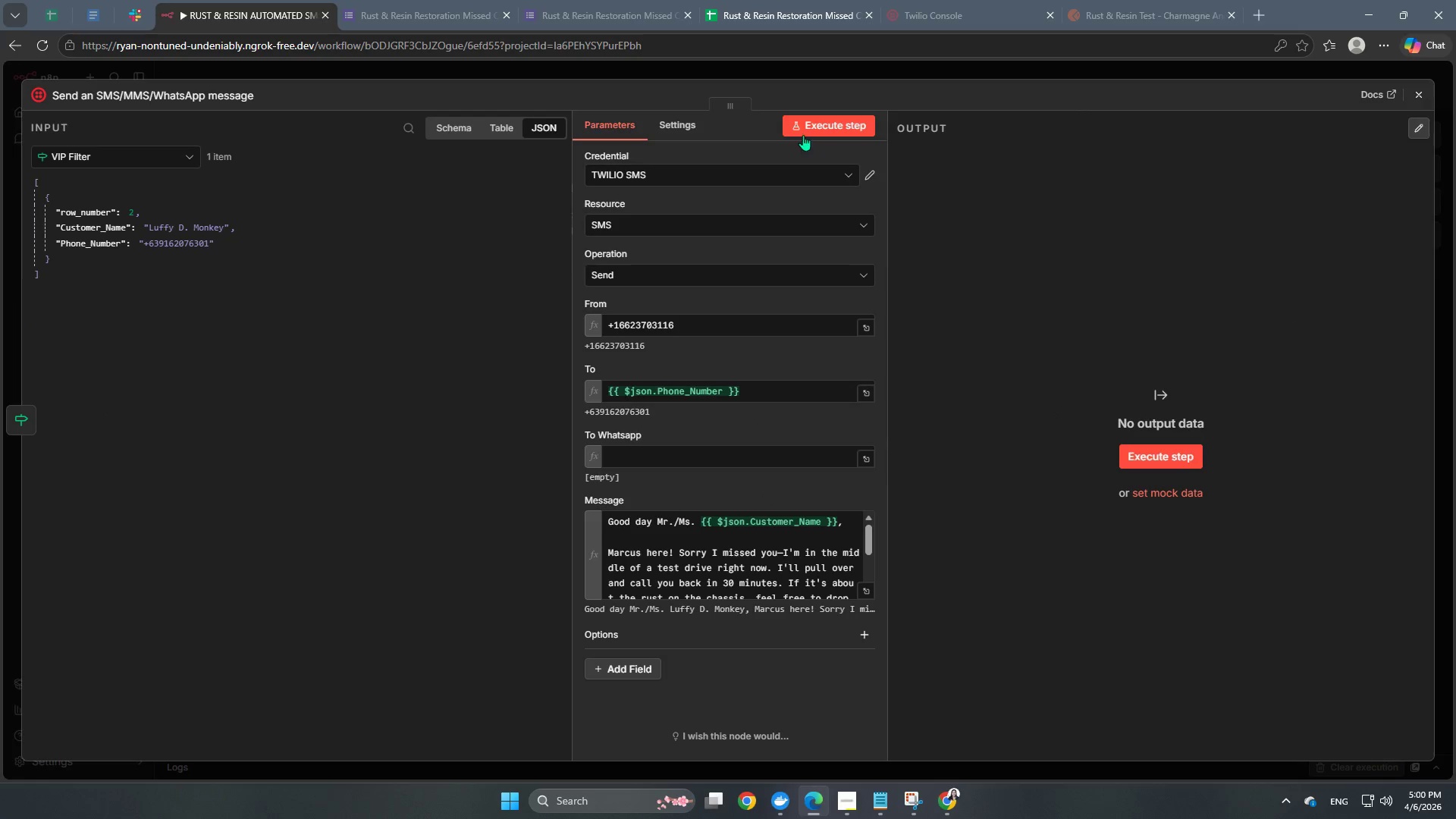 
left_click([808, 125])
 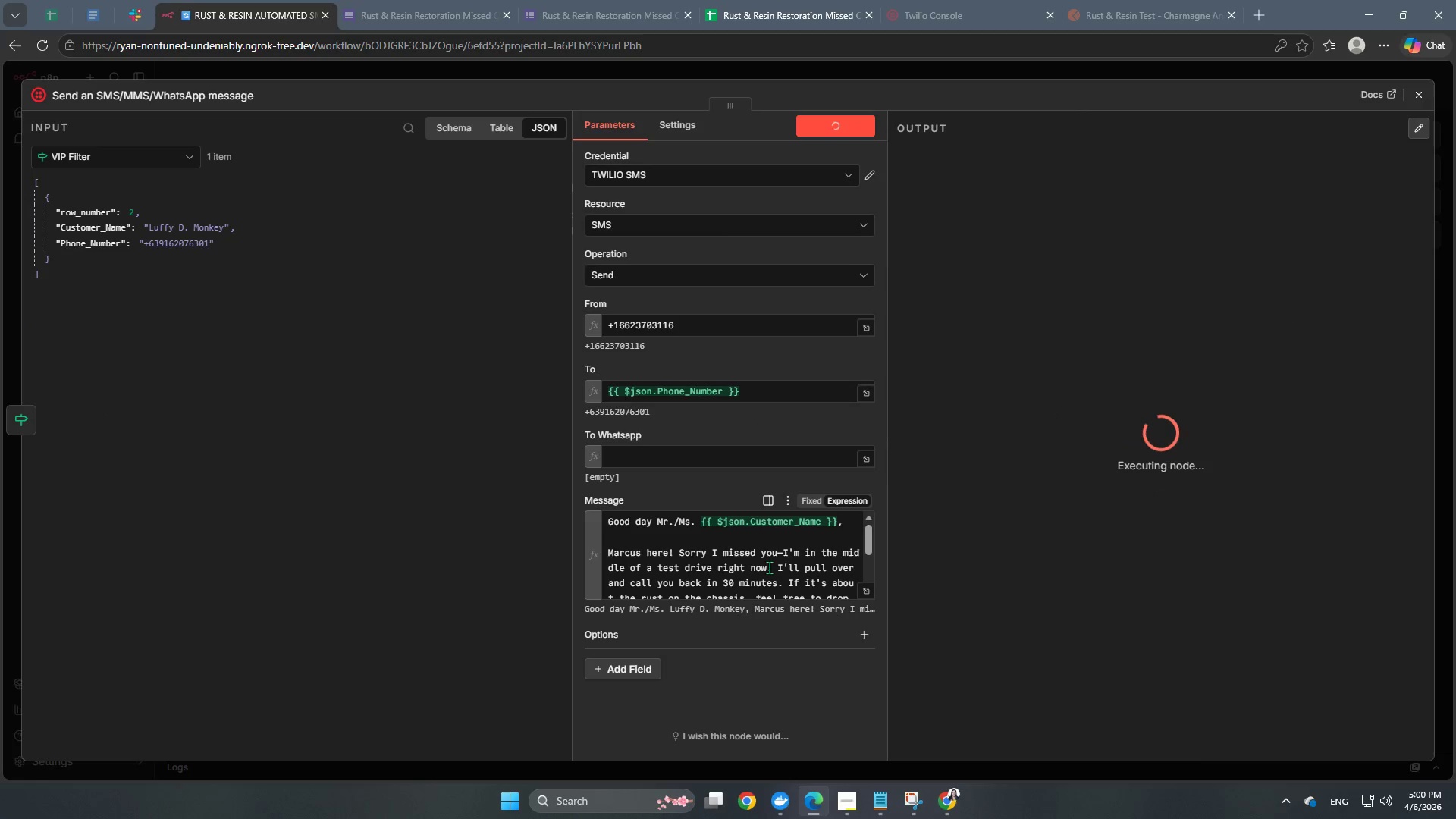 
scroll: coordinate [765, 596], scroll_direction: down, amount: 3.0
 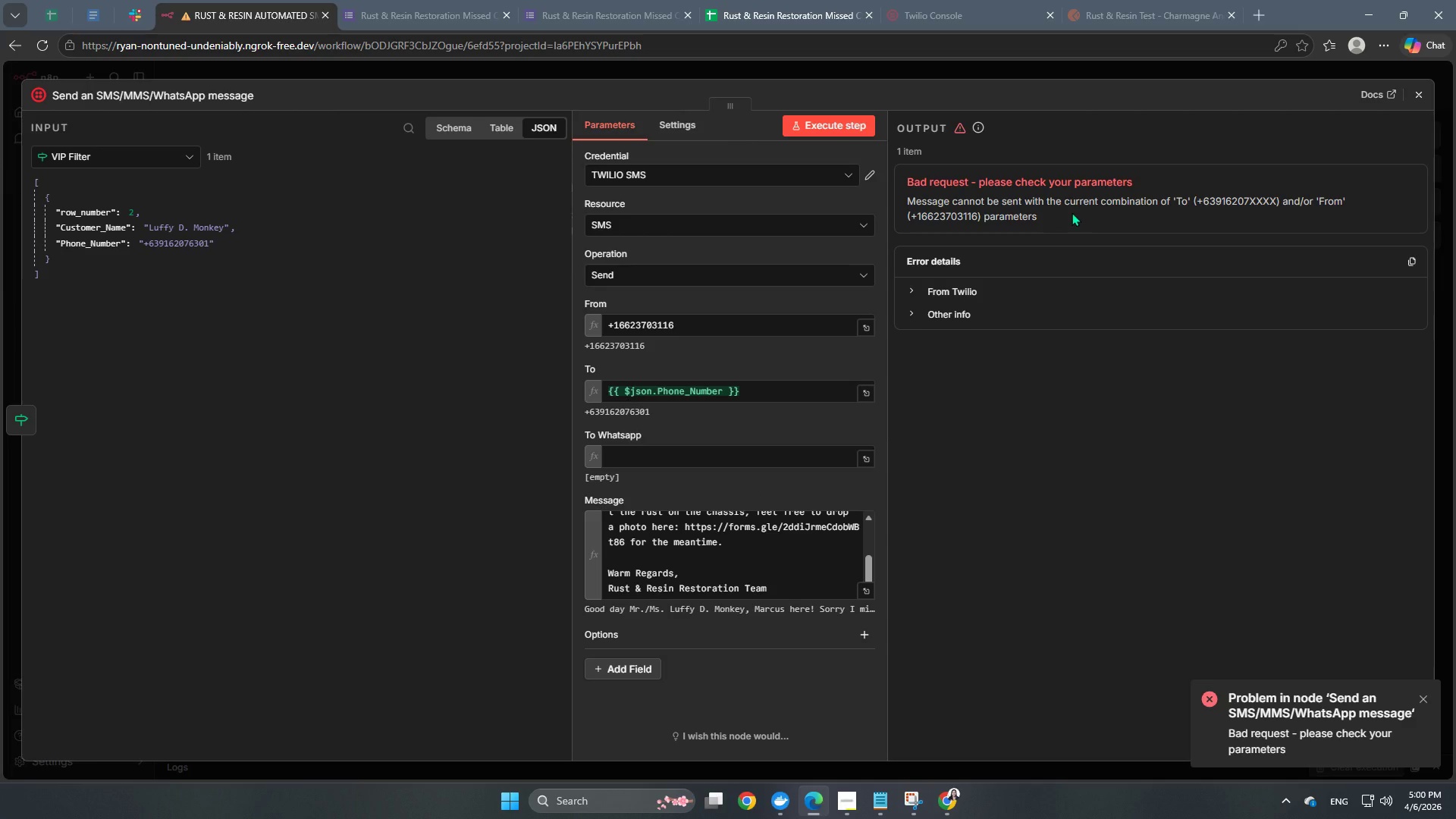 
wait(10.47)
 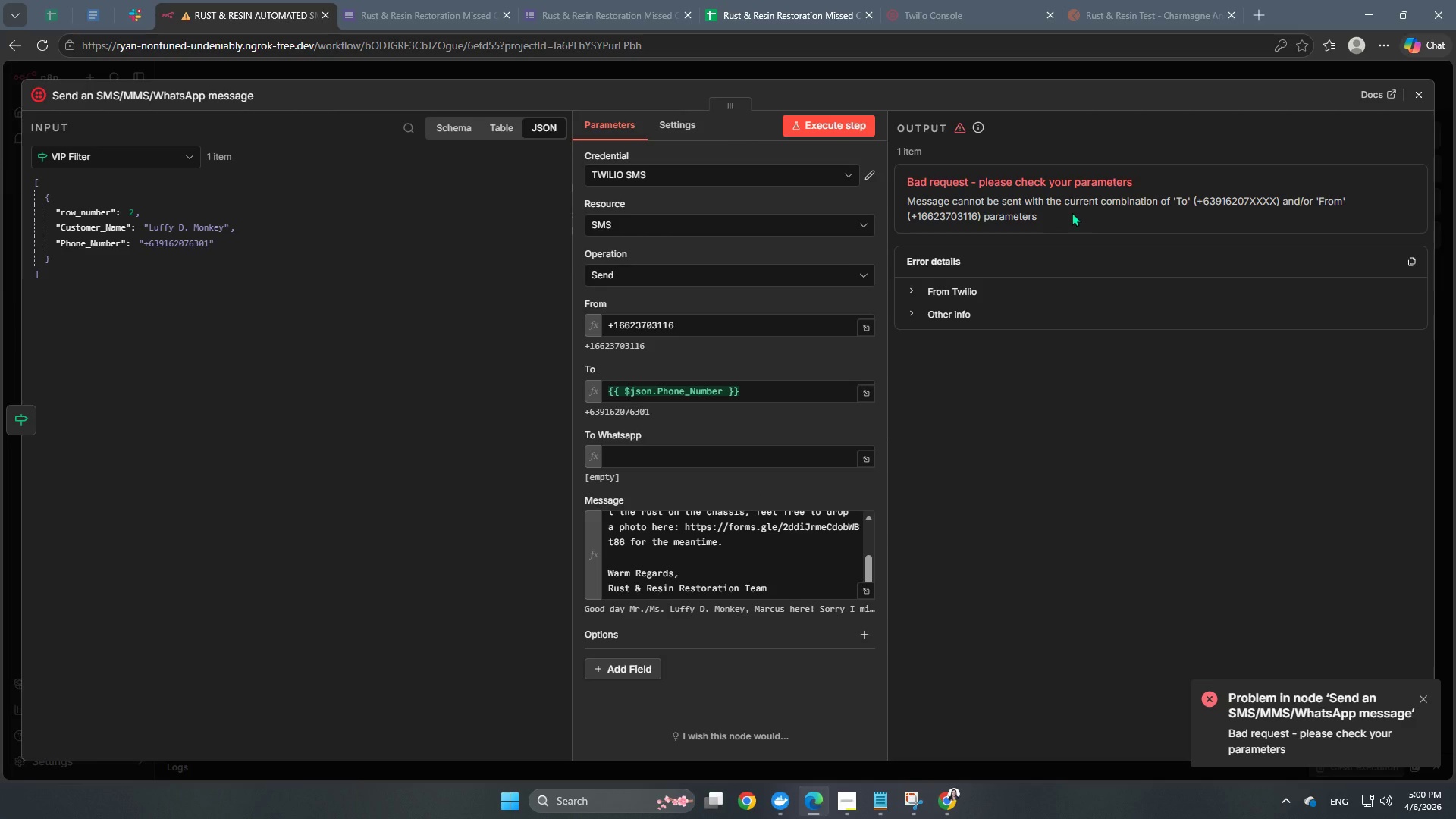 
mouse_move([950, 297])
 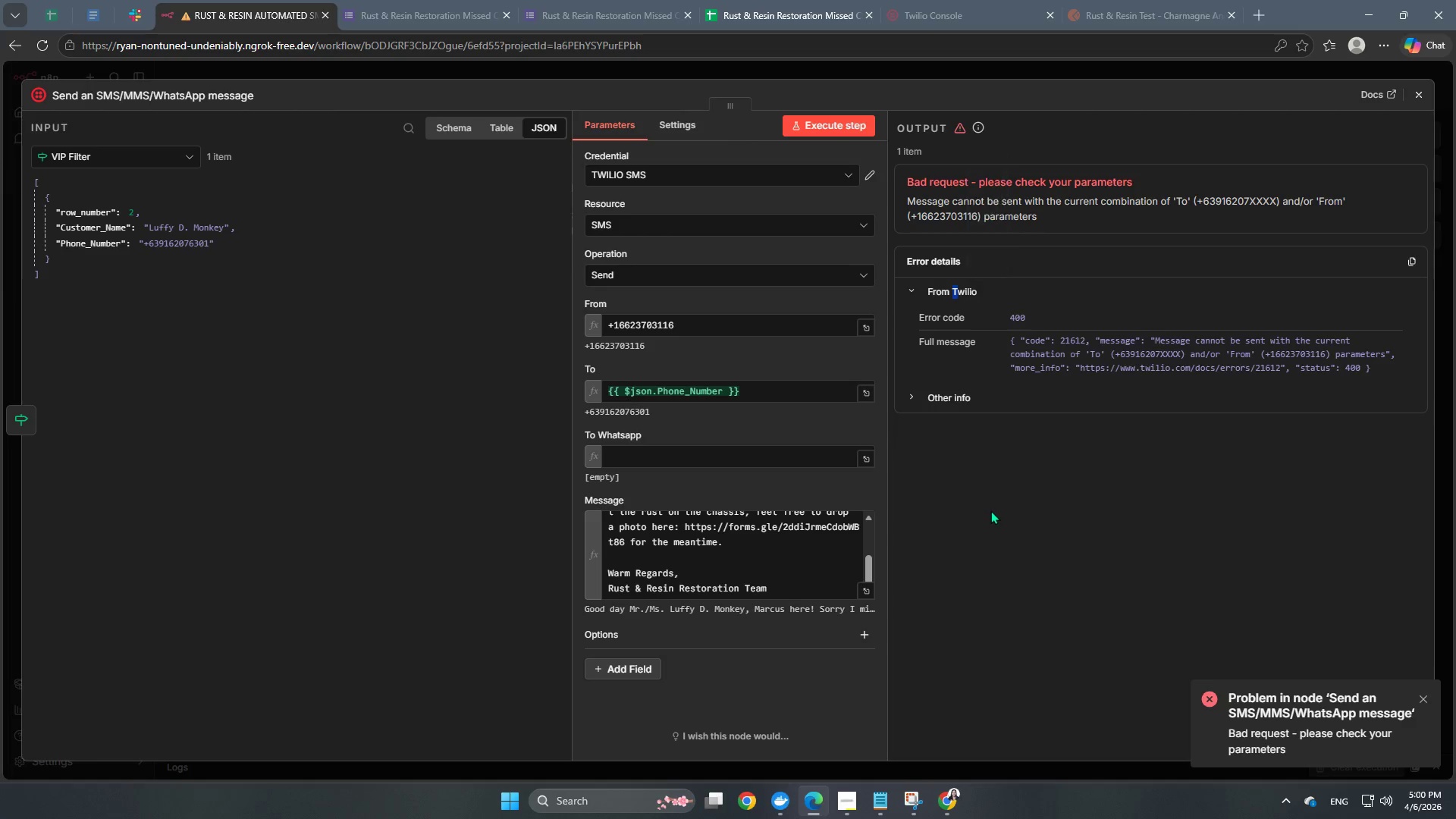 
left_click([990, 510])
 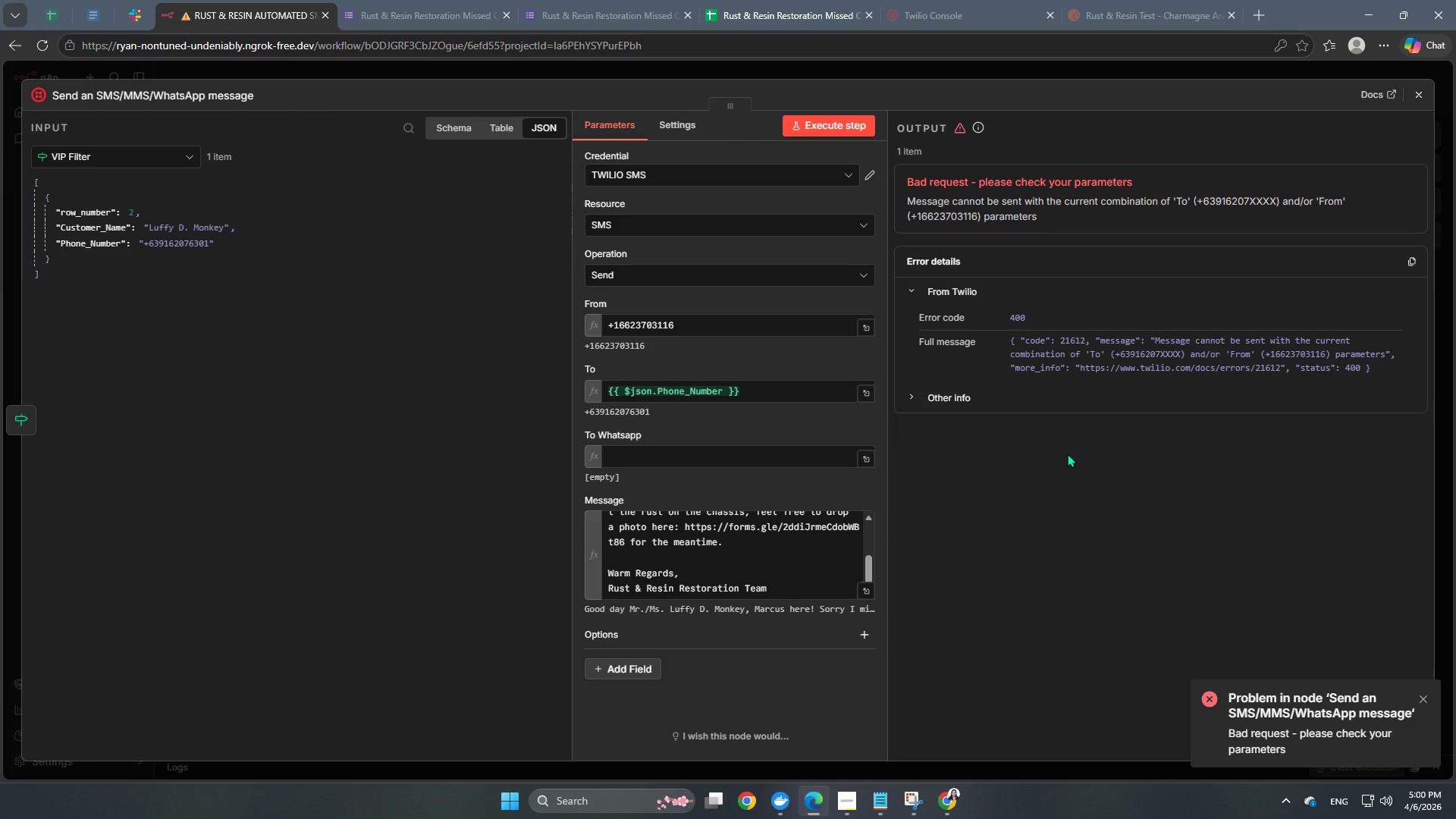 
wait(11.11)
 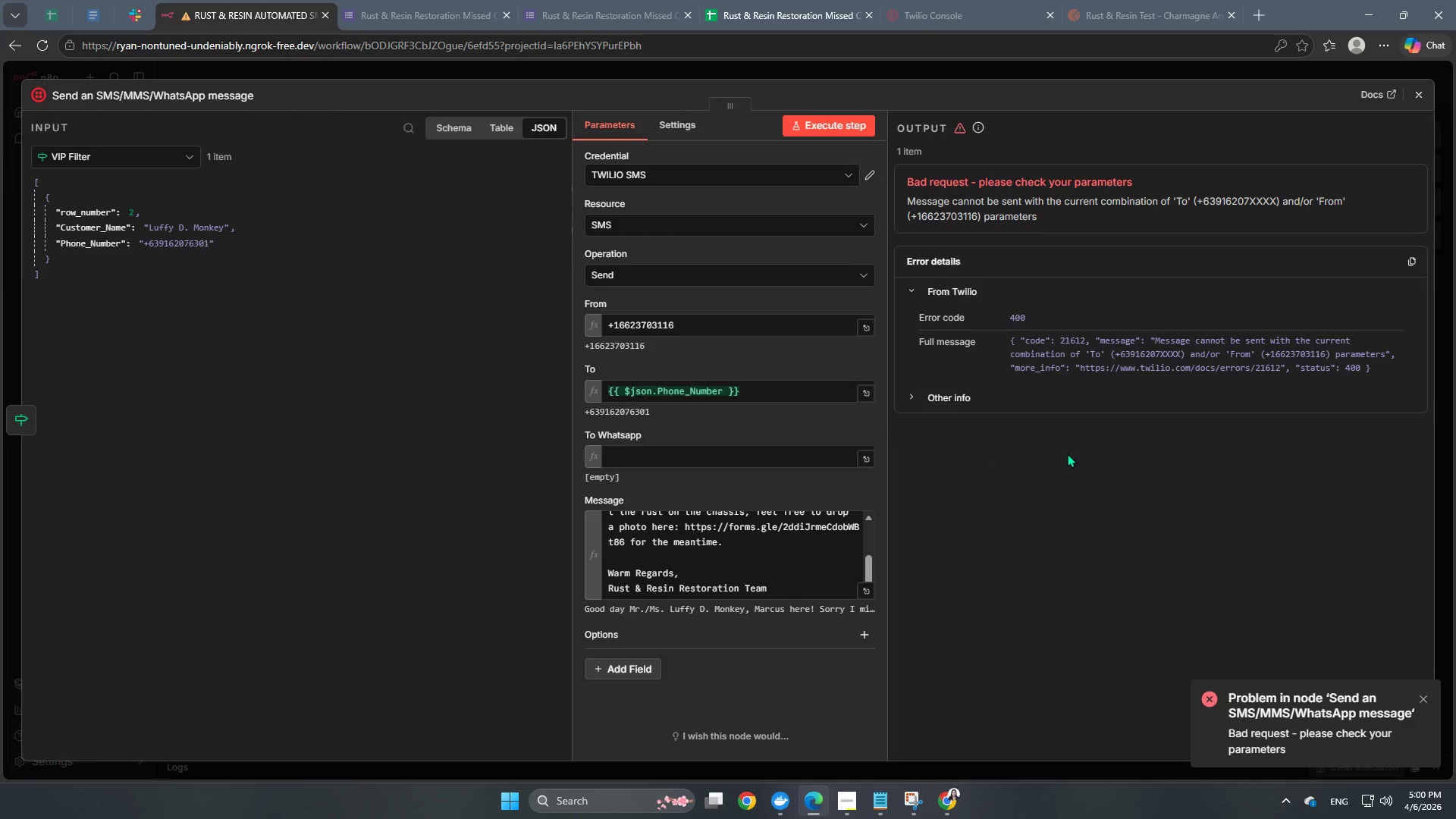 
left_click([924, 72])
 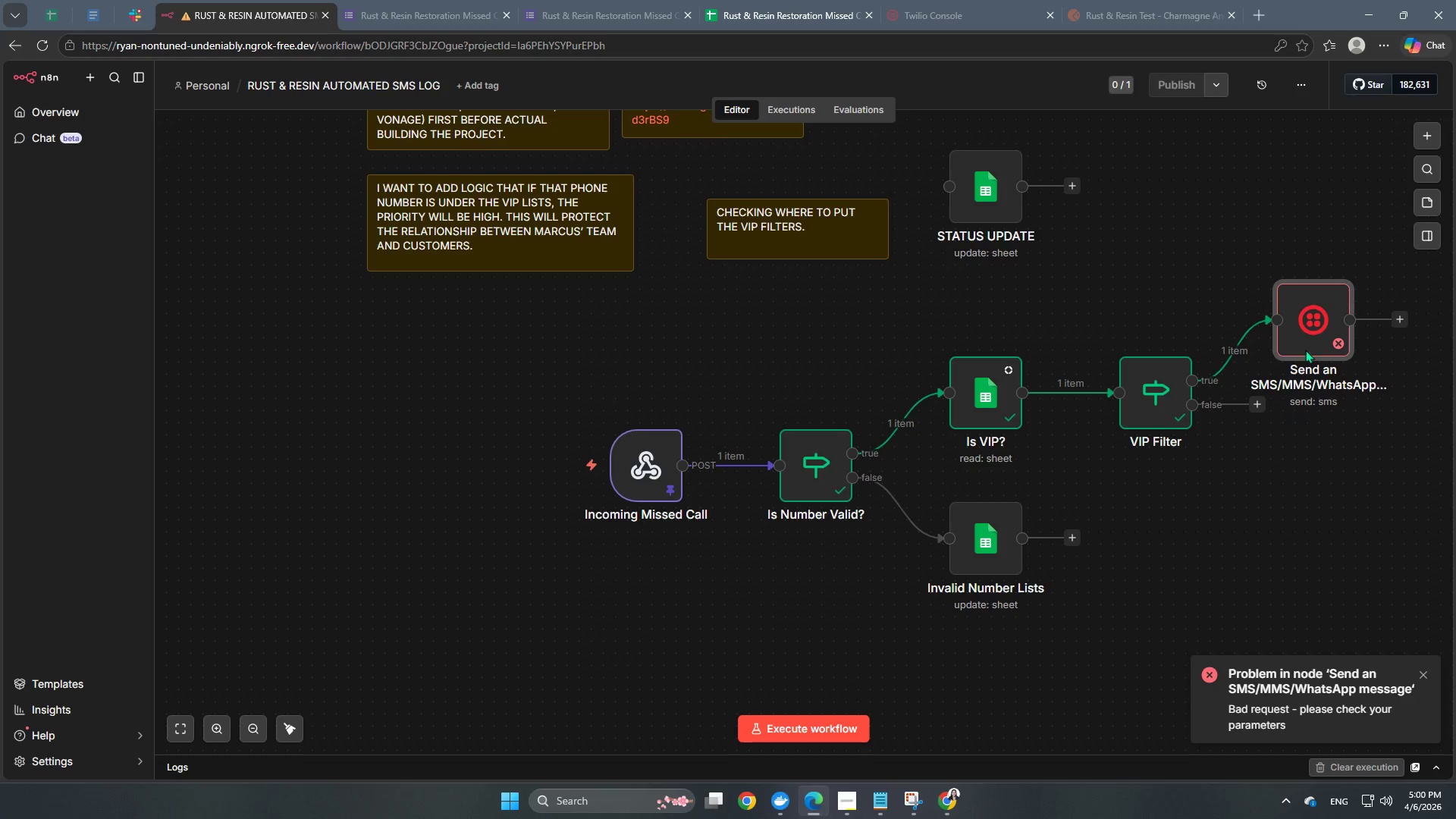 
double_click([1305, 336])
 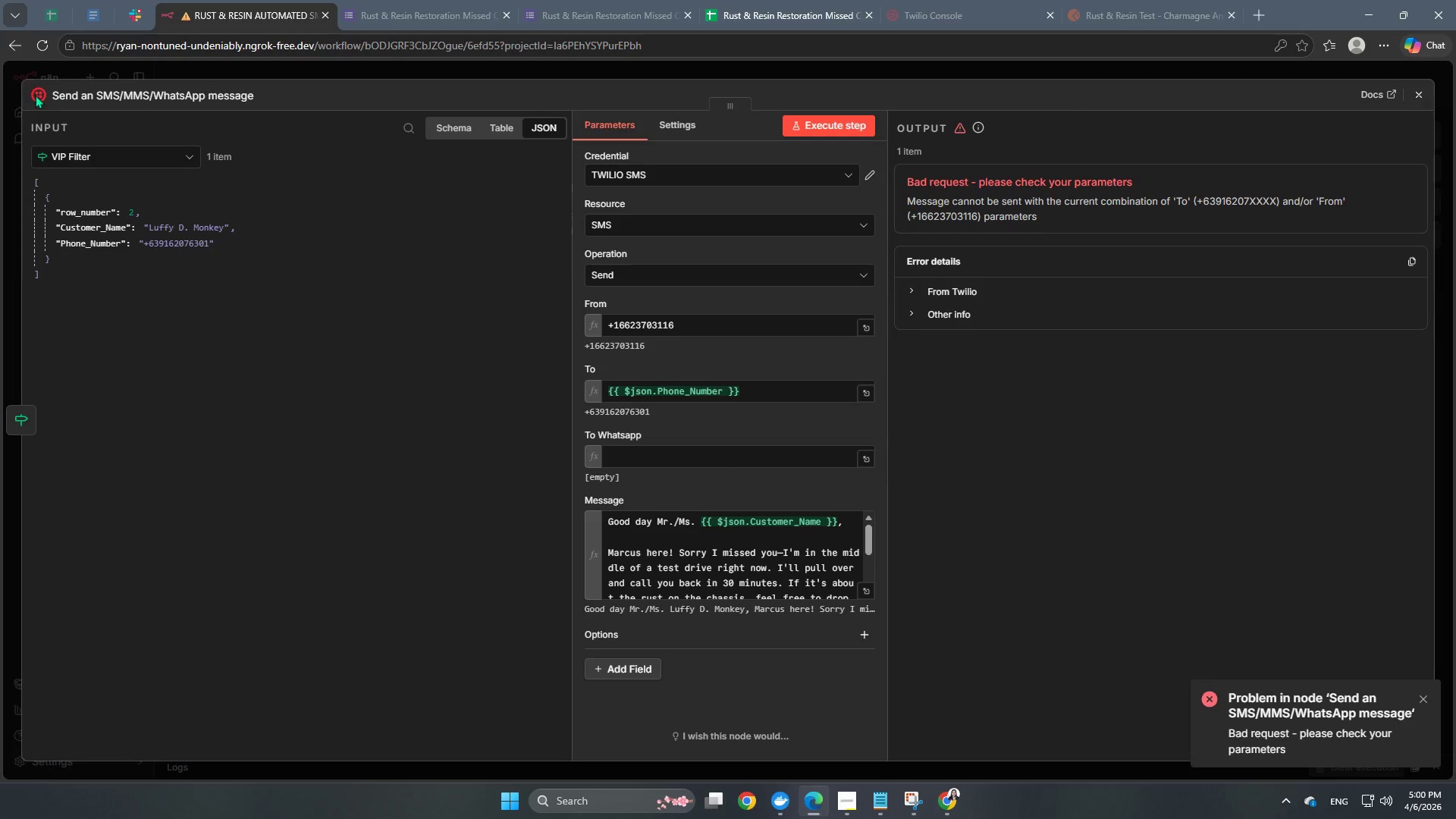 
left_click([103, 95])
 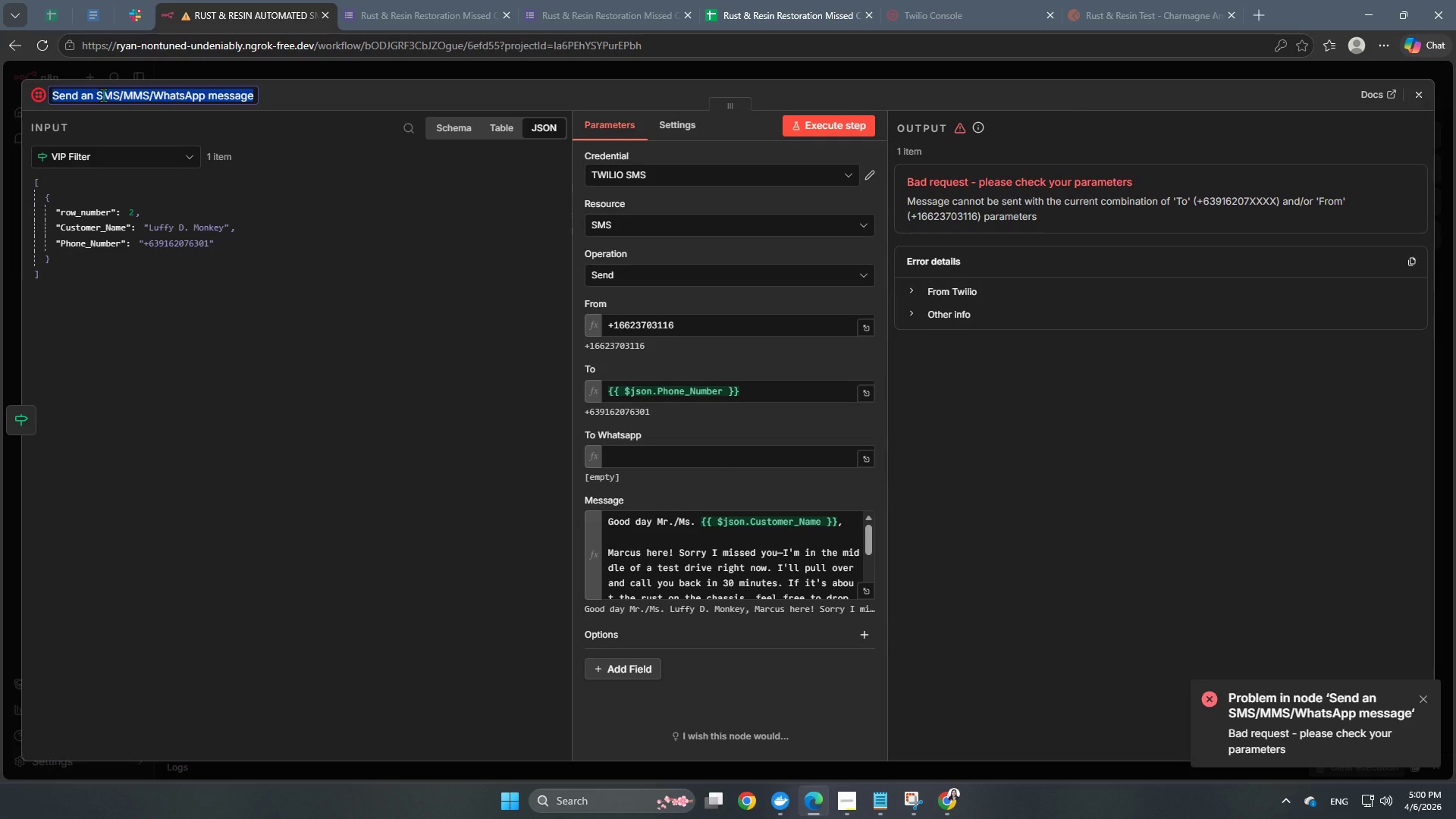 
type(VIP MESSAGE)
 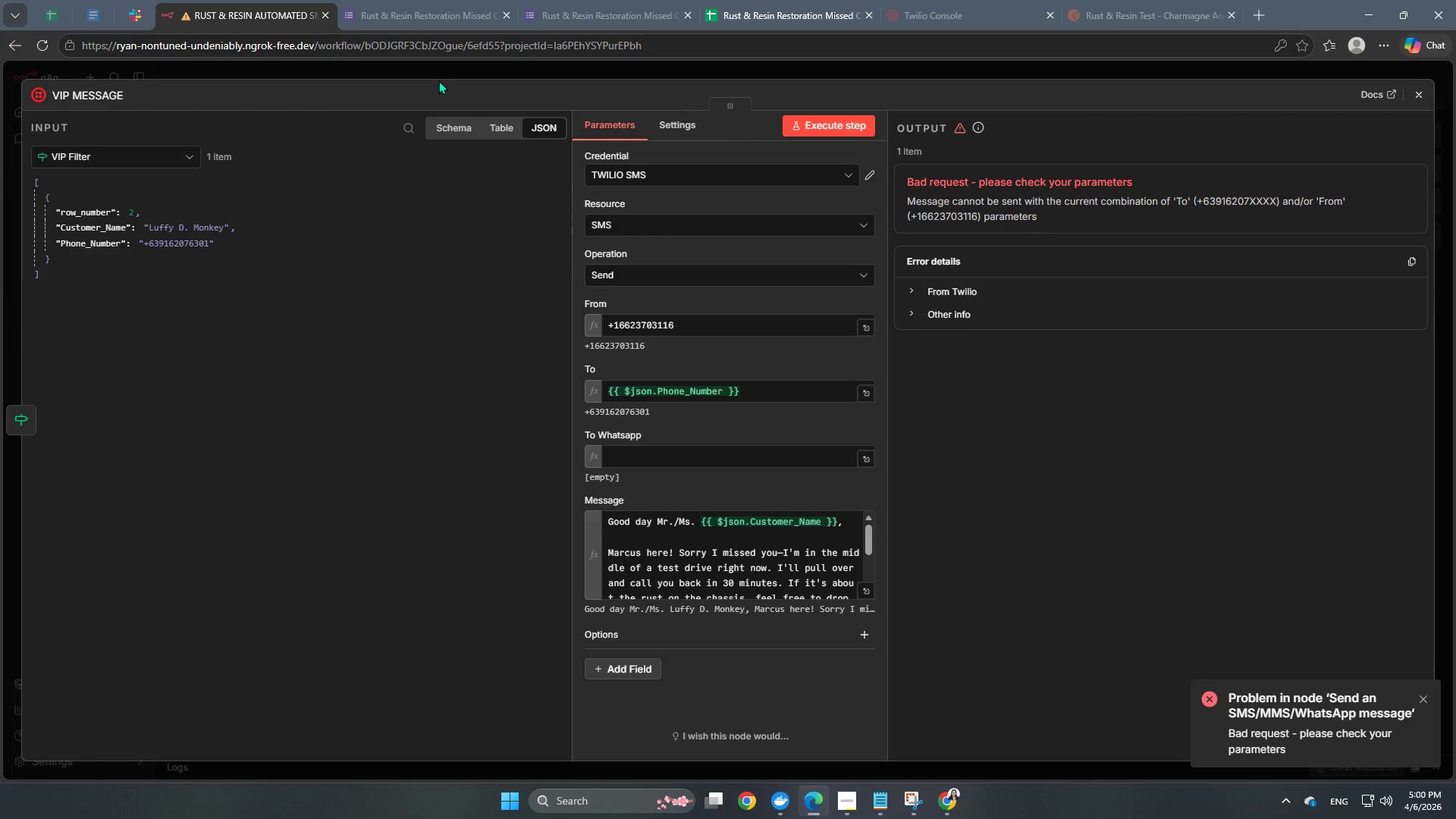 
double_click([452, 66])
 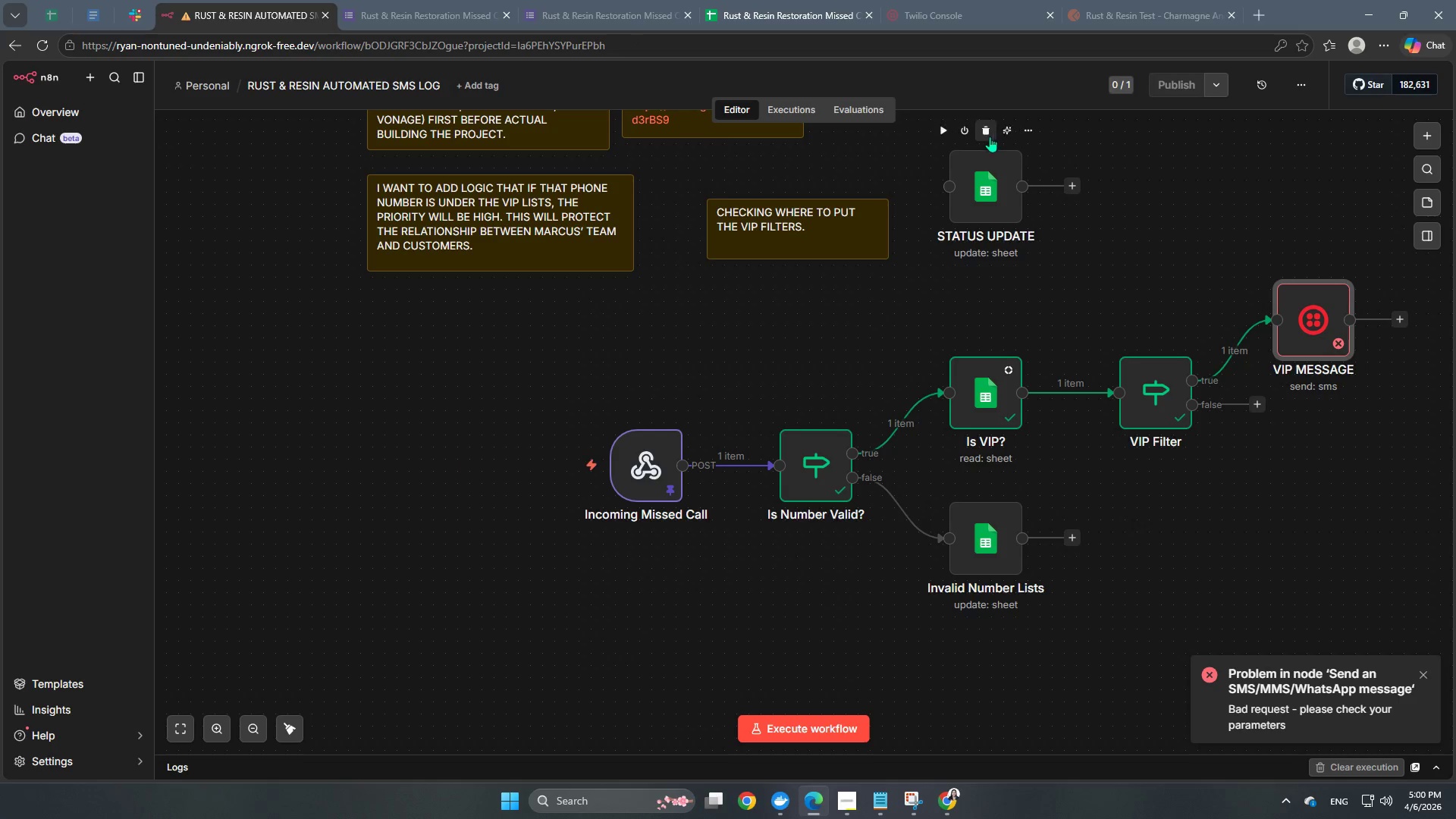 
left_click_drag(start_coordinate=[974, 182], to_coordinate=[927, 286])
 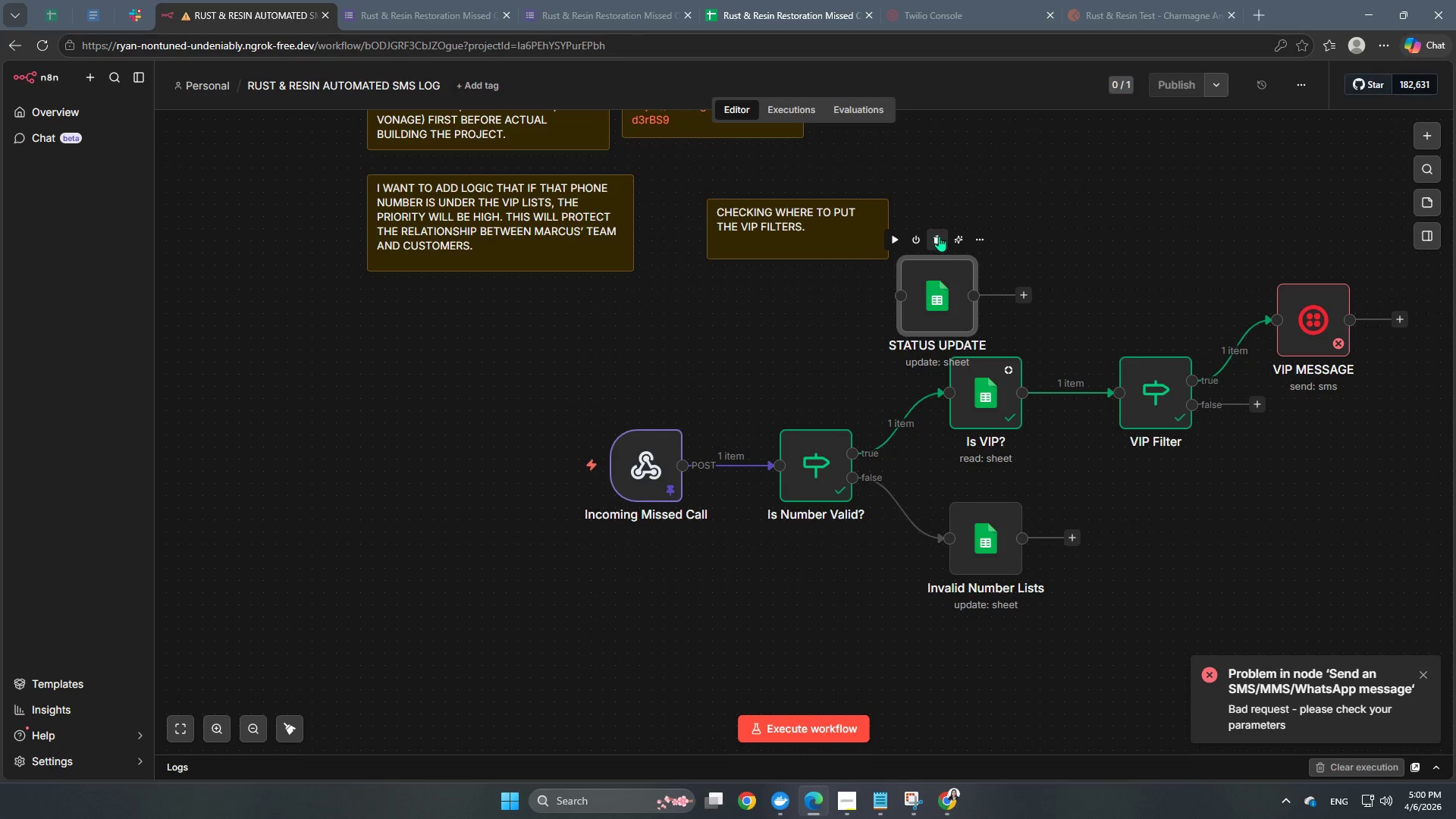 
left_click([939, 237])
 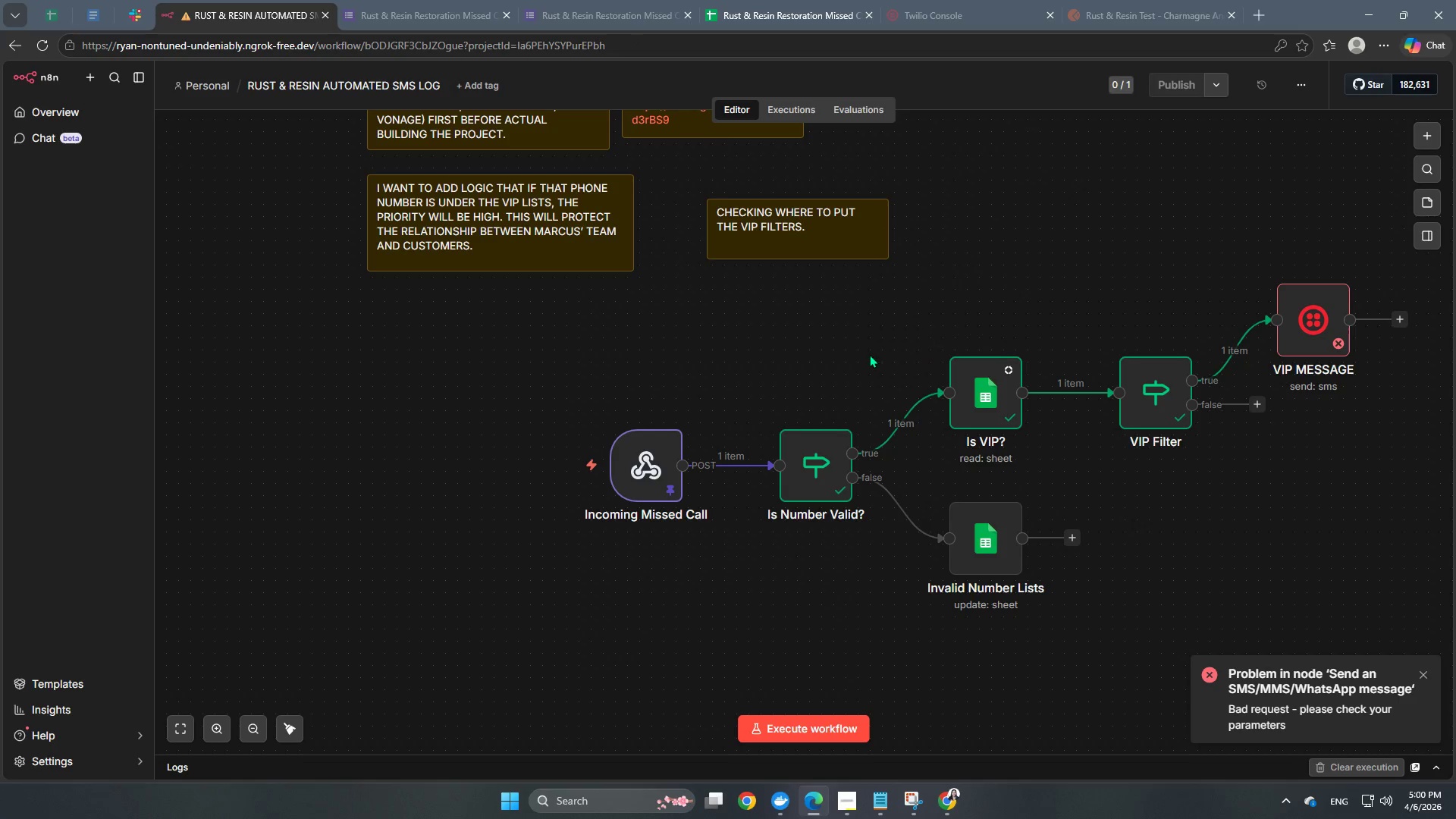 
mouse_move([672, 495])
 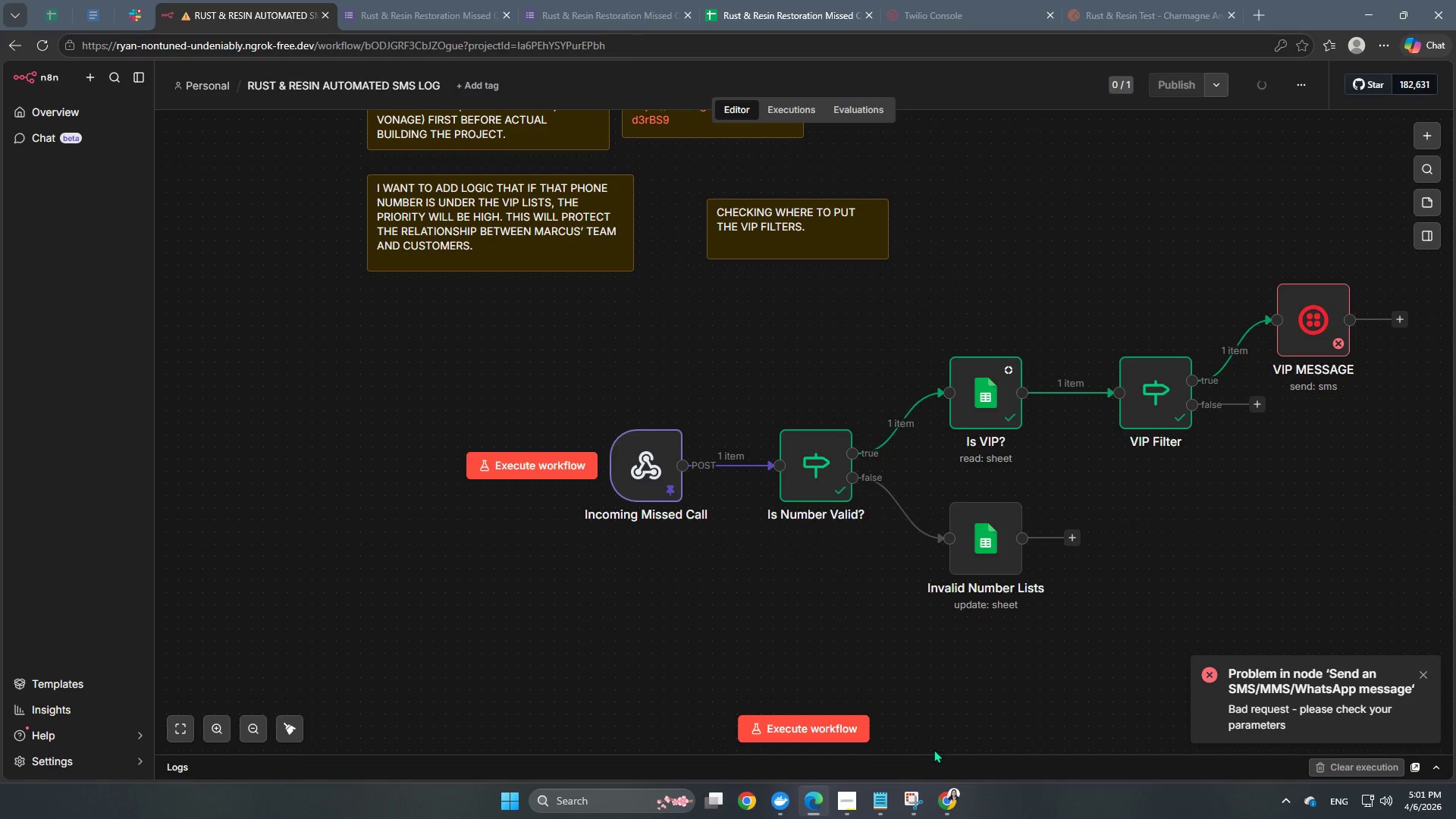 
hold_key(key=Space, duration=1.19)
 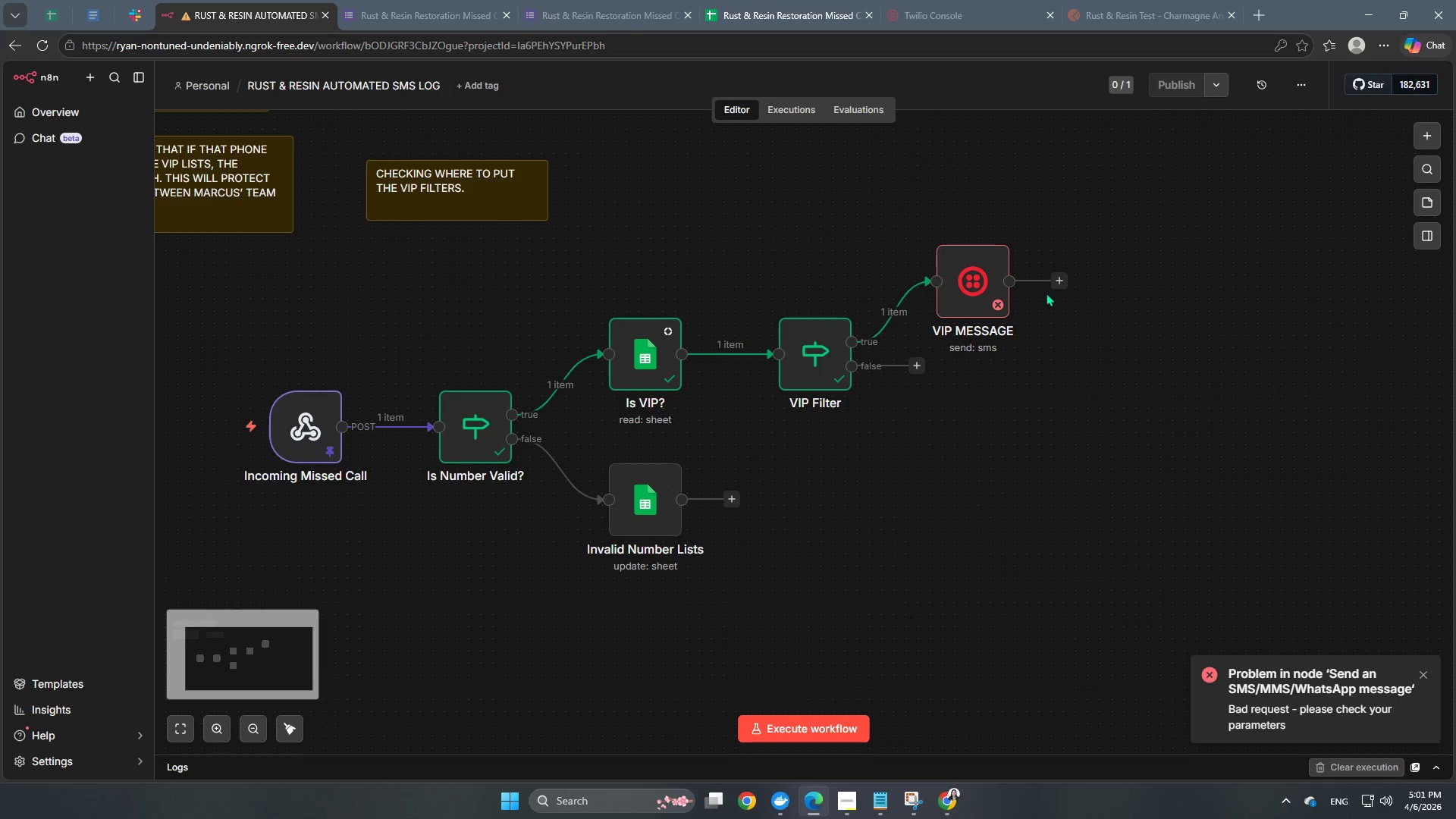 
left_click_drag(start_coordinate=[1065, 668], to_coordinate=[725, 629])
 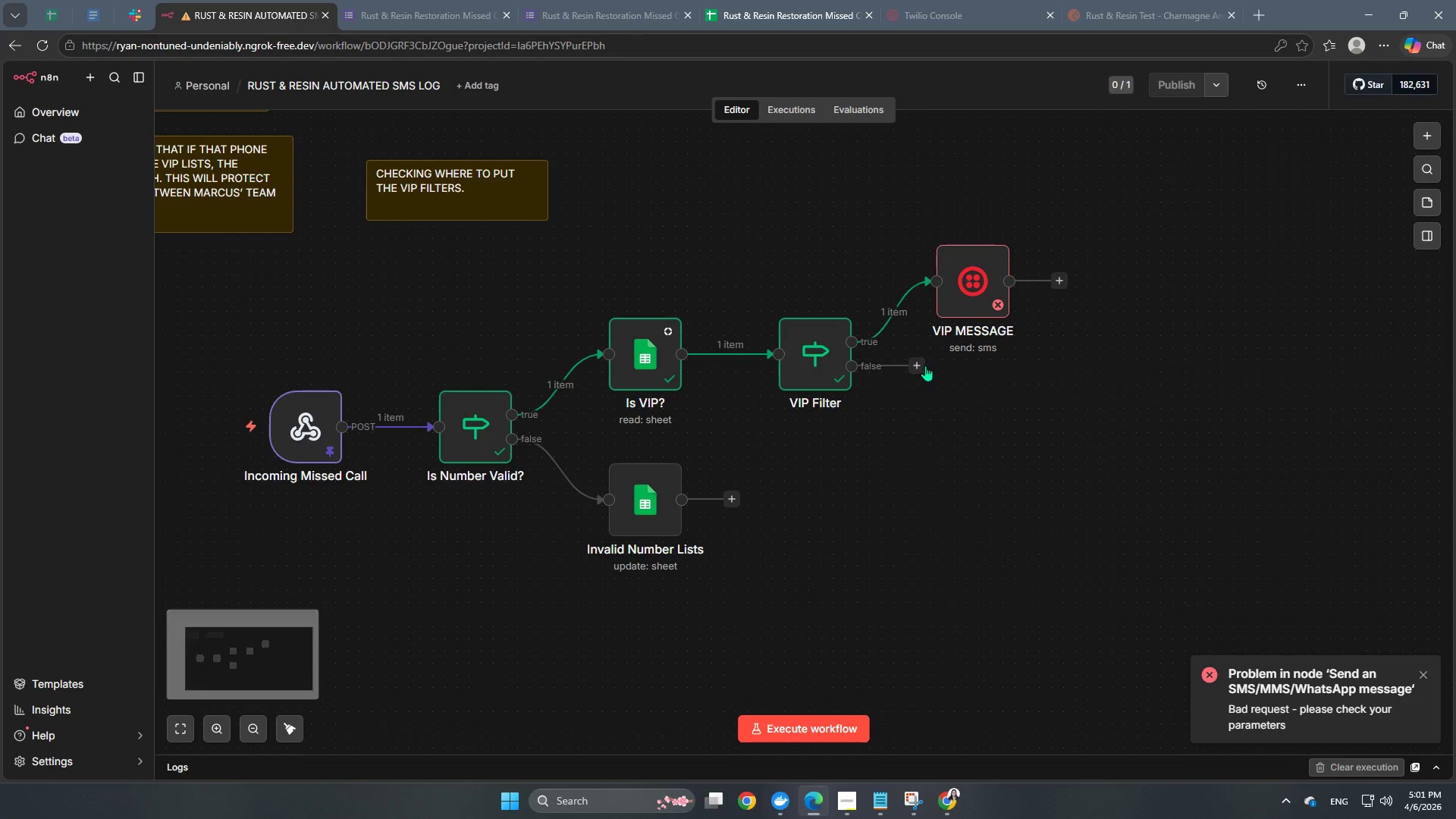 
left_click([918, 366])
 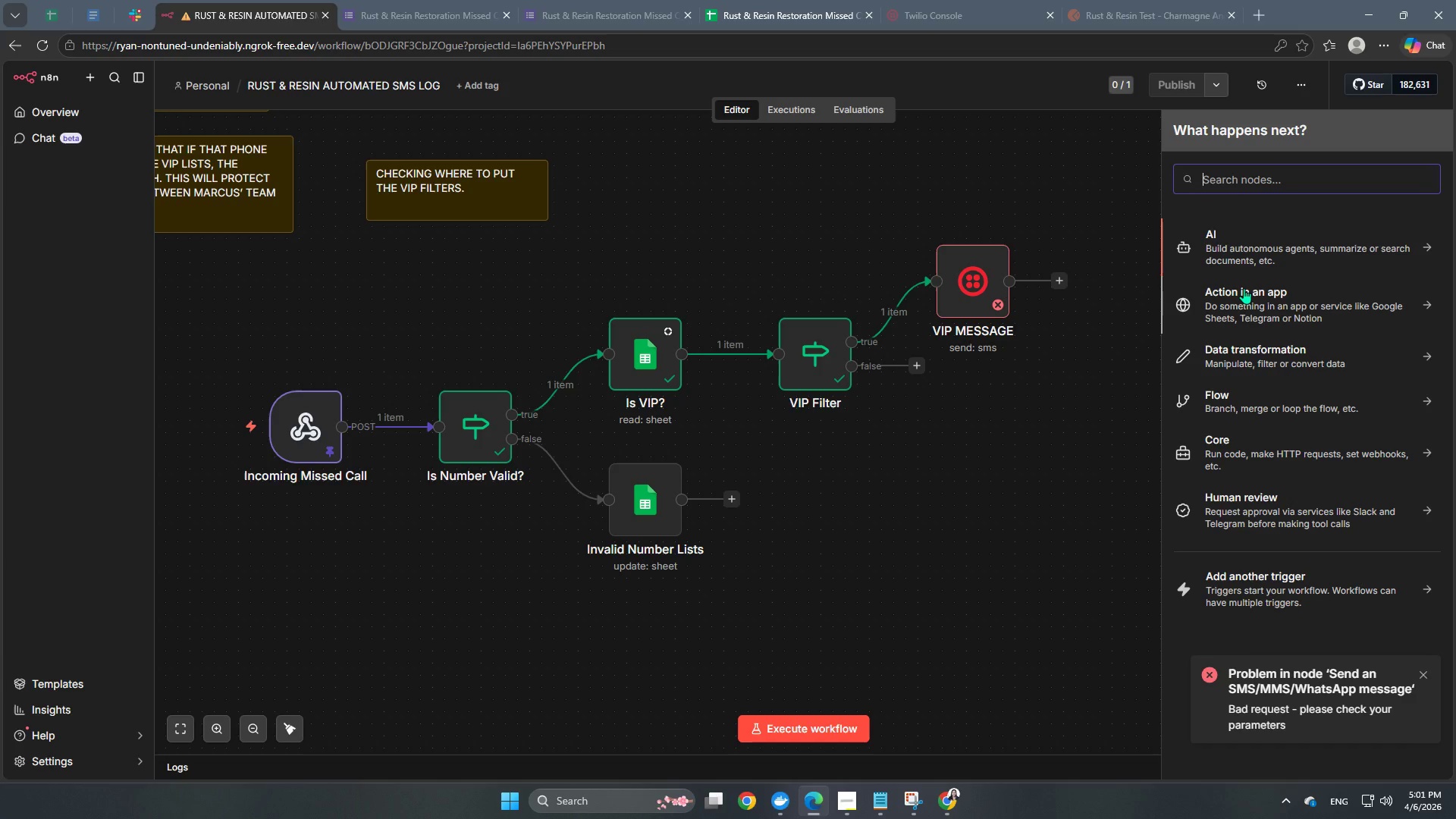 
type(TWI)
 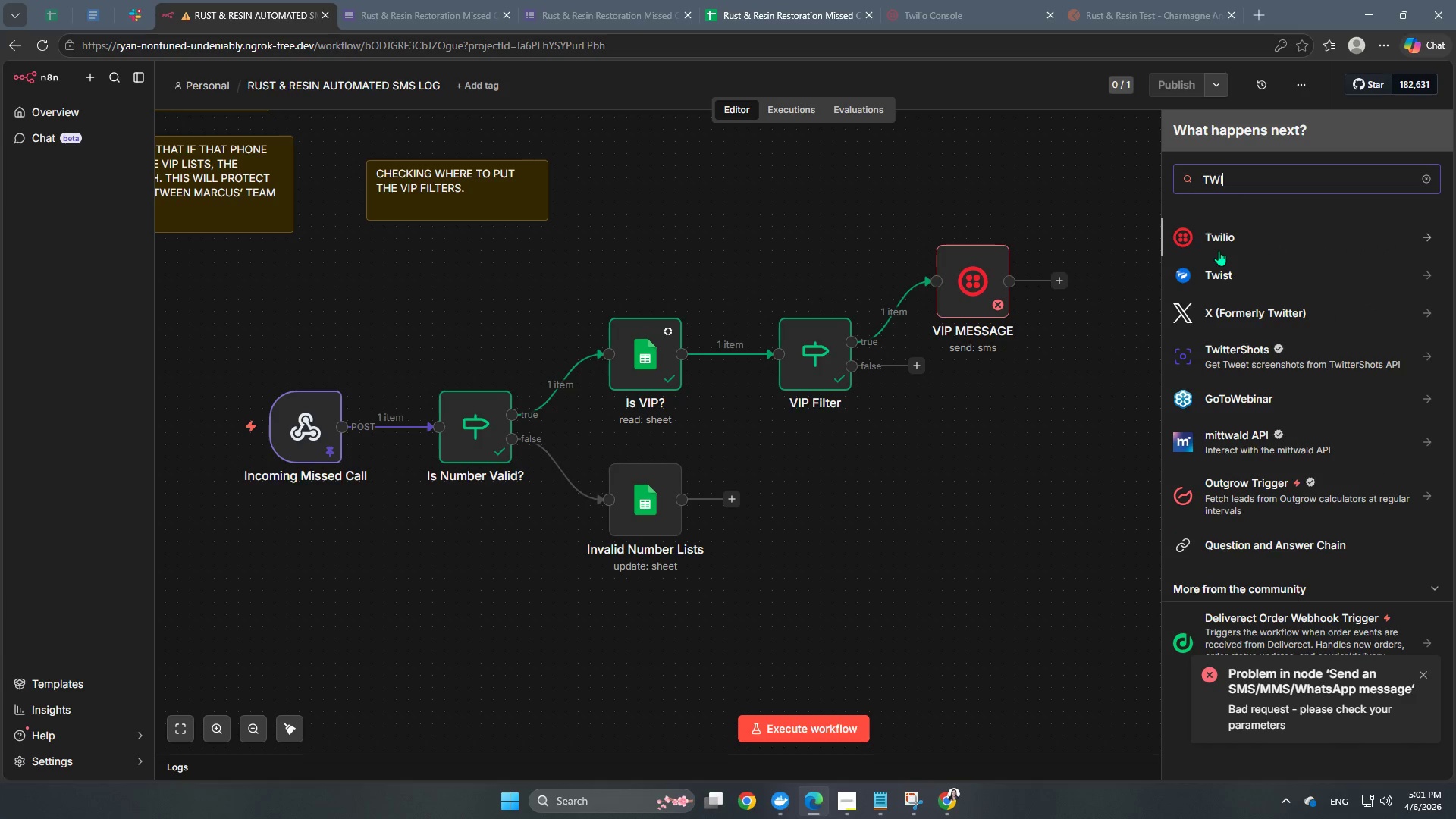 
left_click([1226, 234])
 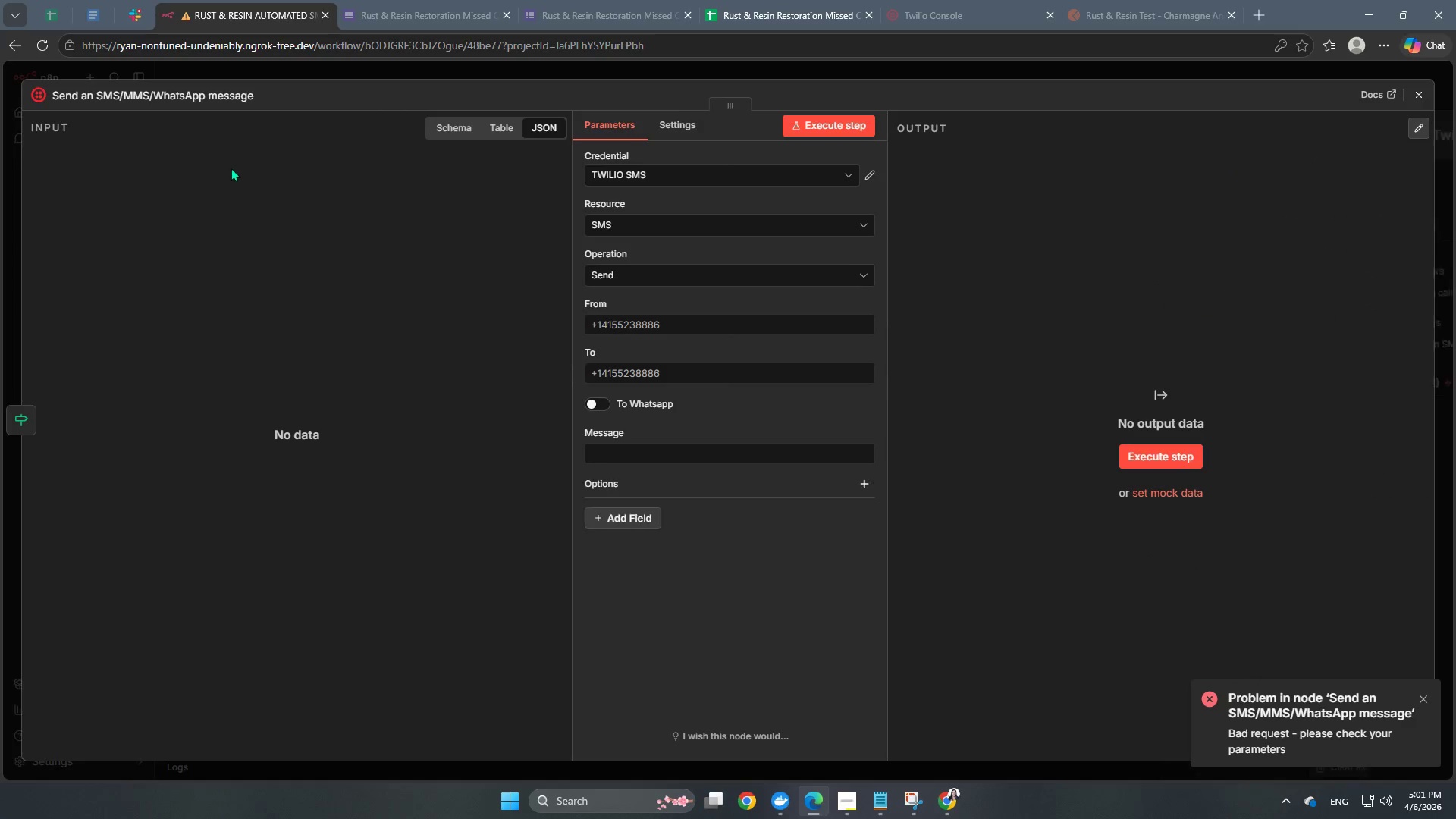 
left_click([178, 93])
 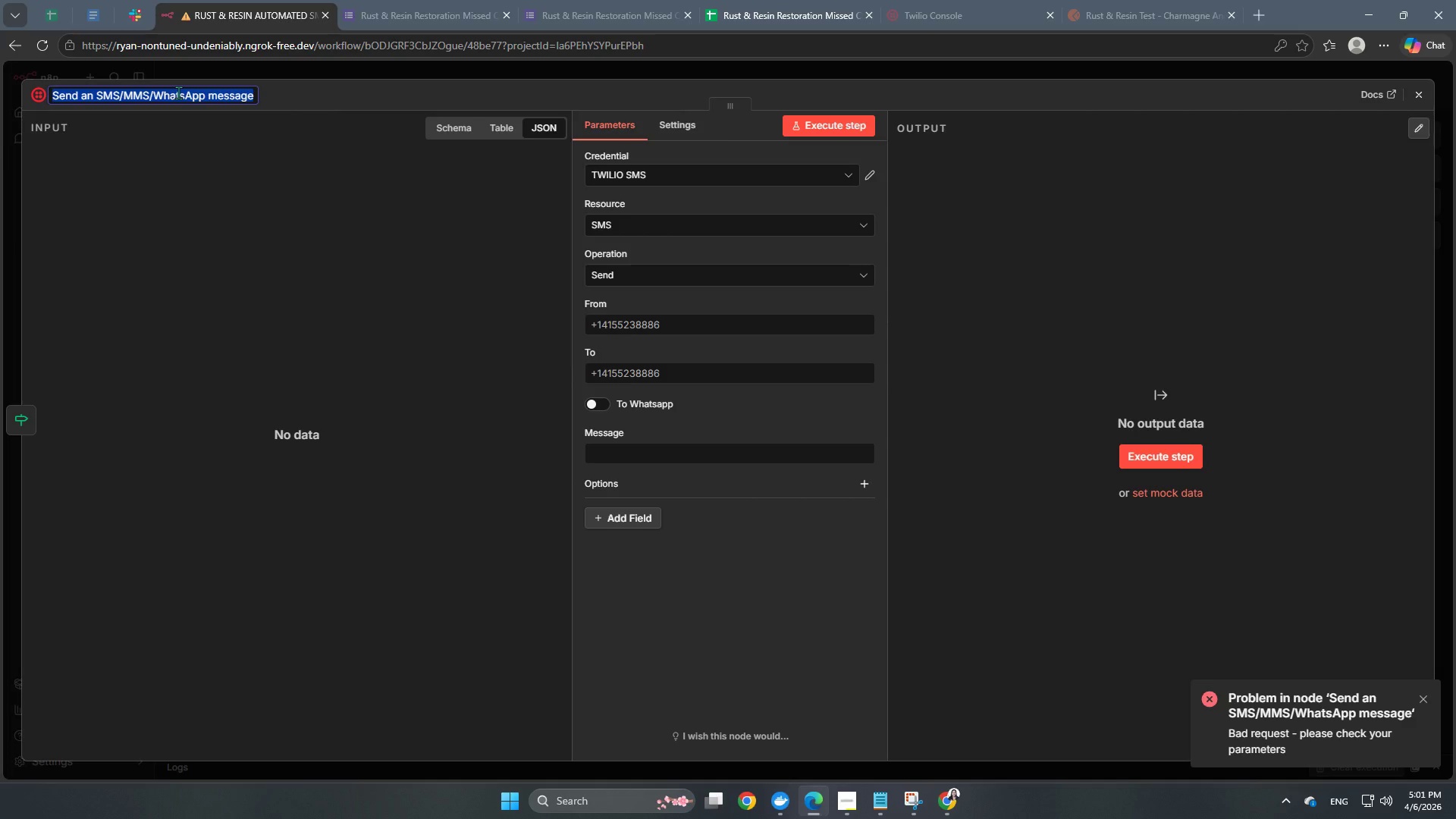 
type(NON-VIP MESSAGE)
 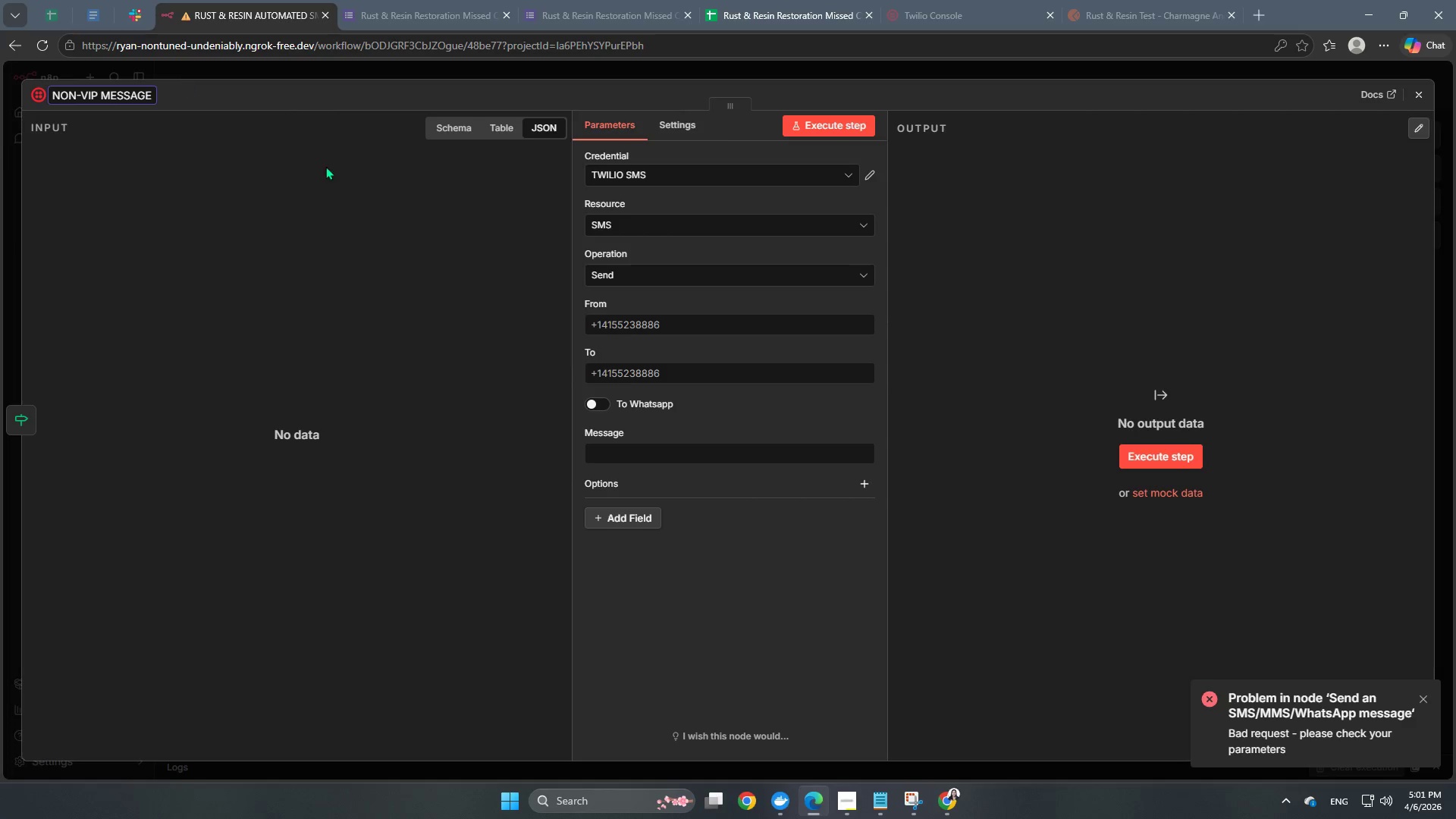 
left_click([350, 234])
 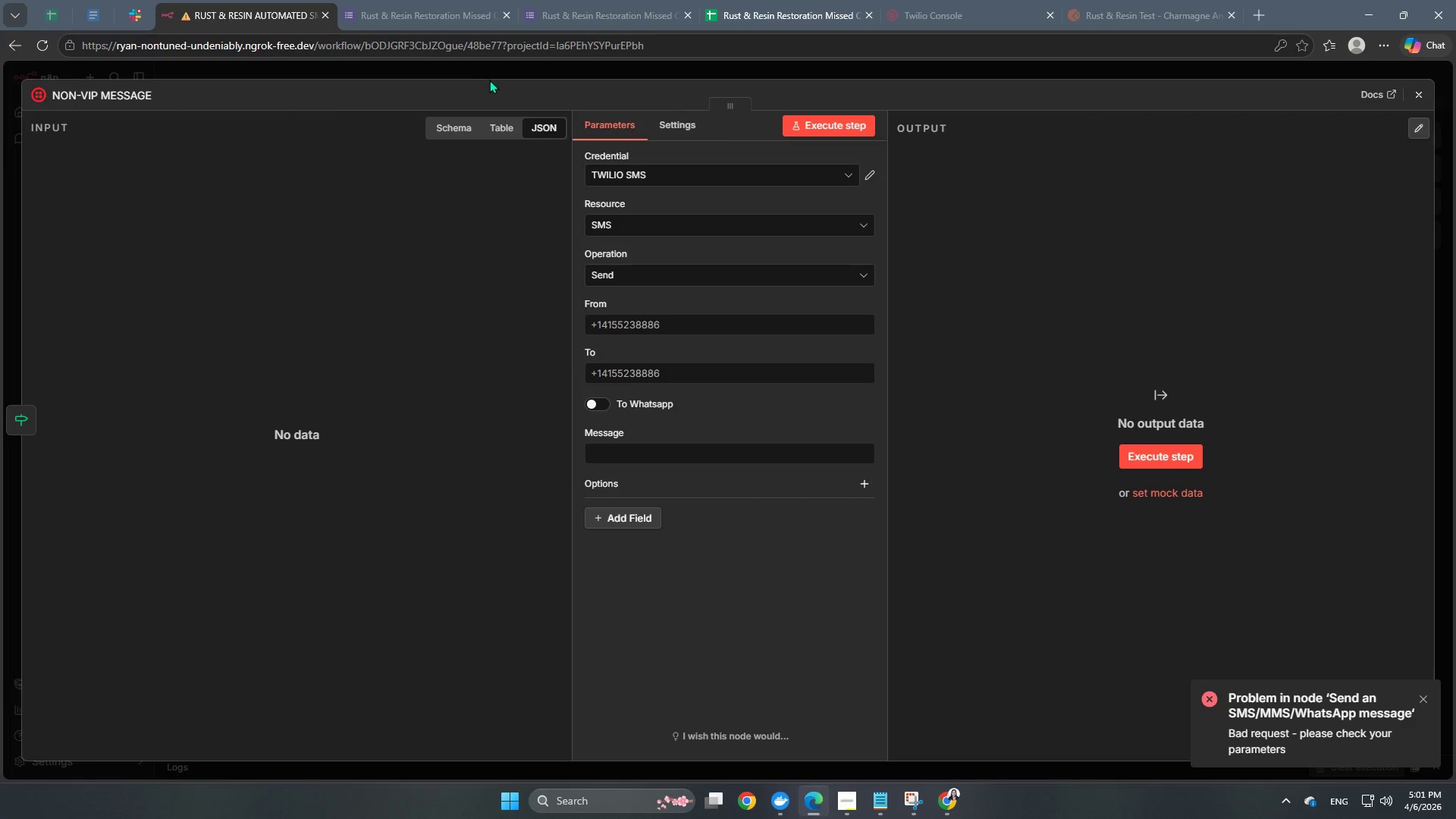 
left_click([497, 76])
 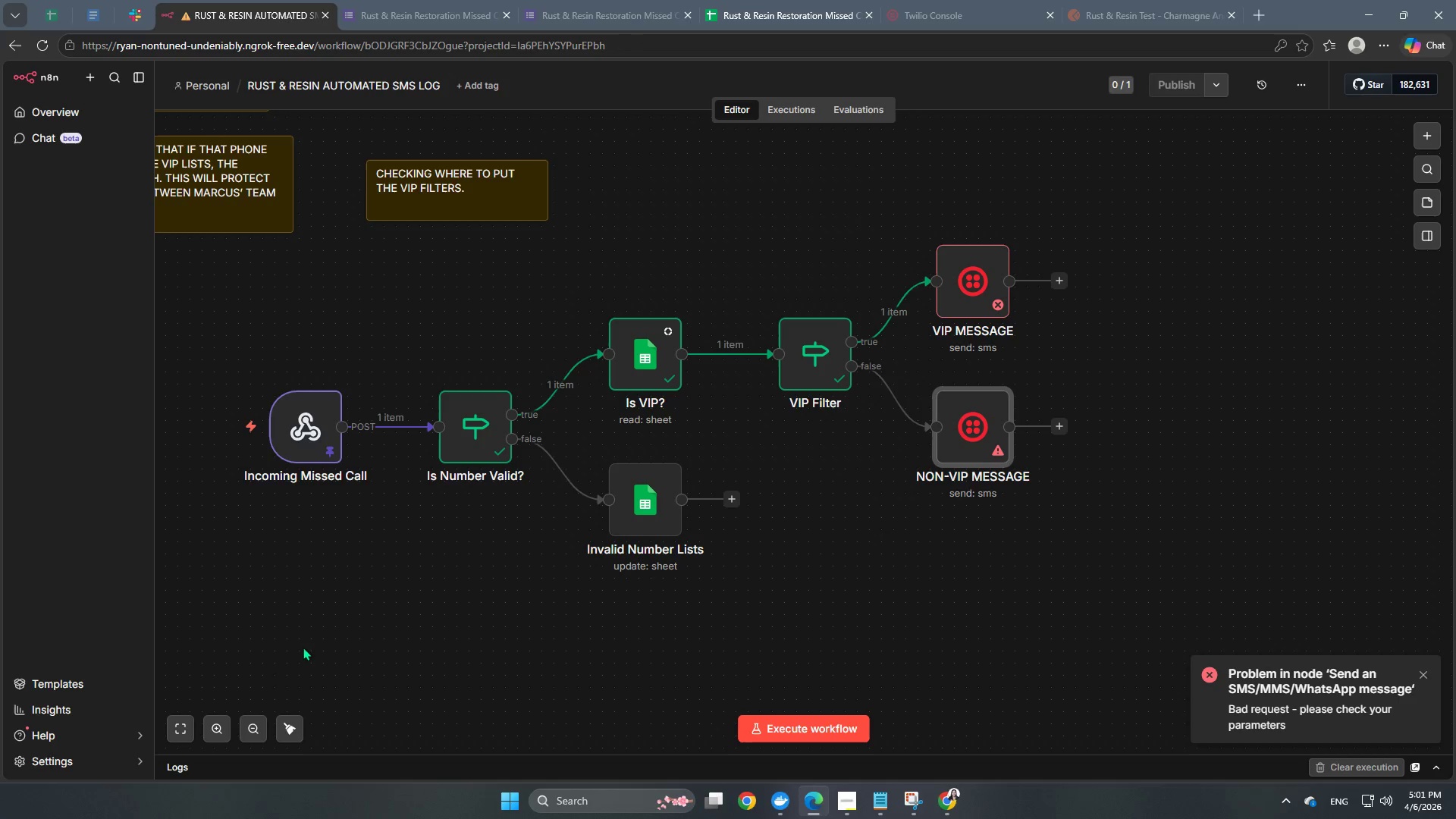 
left_click([287, 733])
 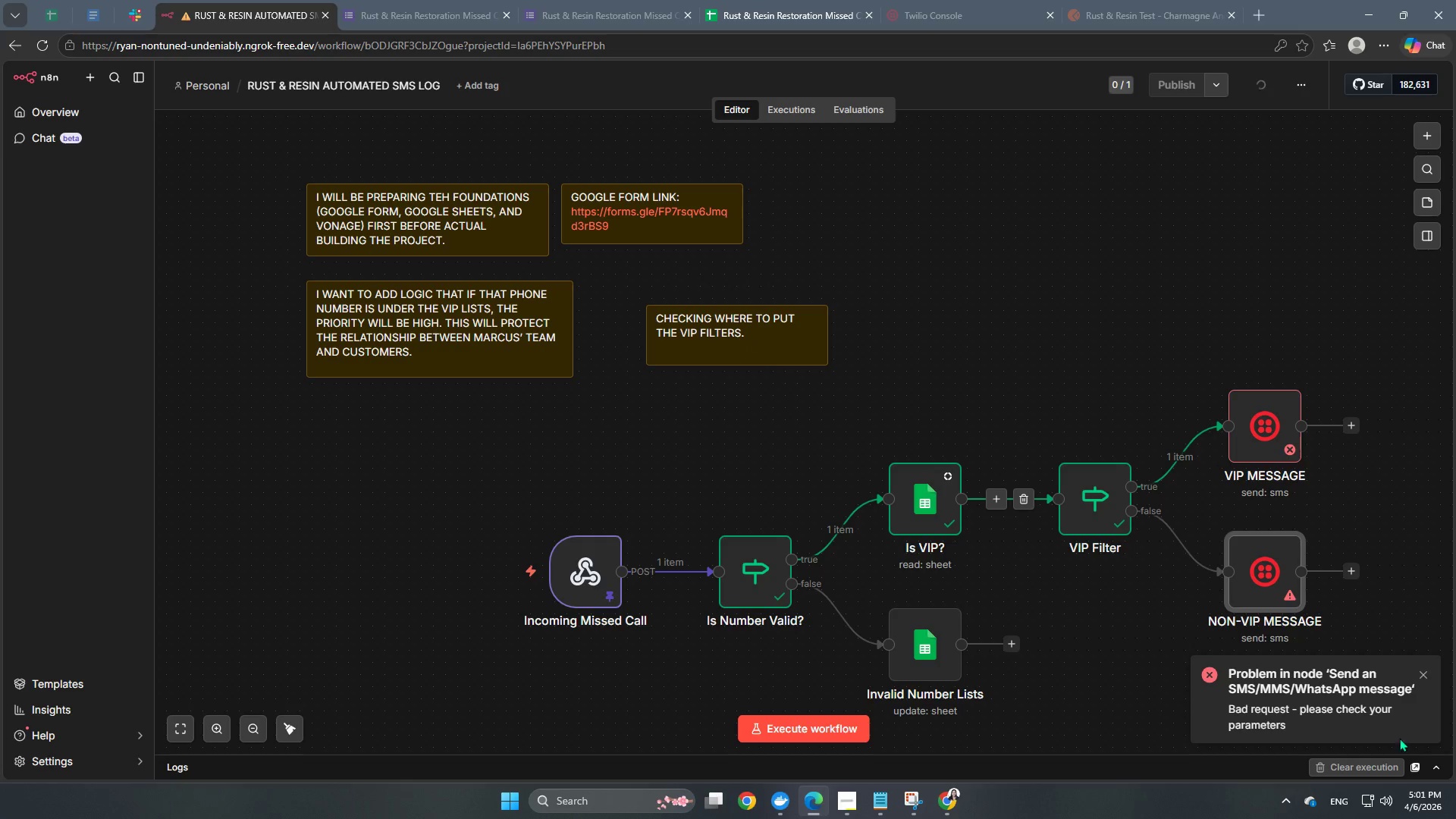 
left_click([1420, 674])
 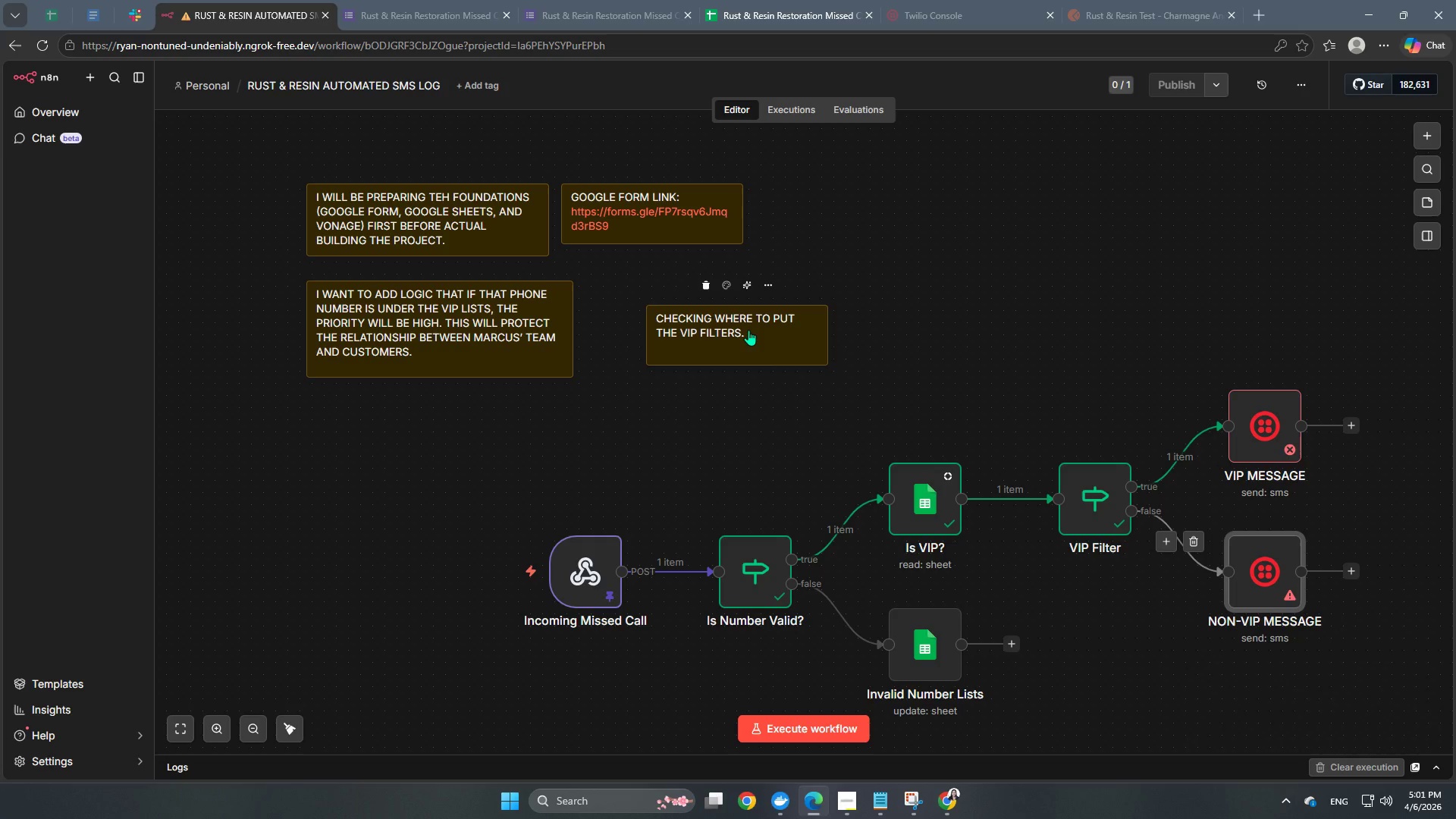 
double_click([748, 330])
 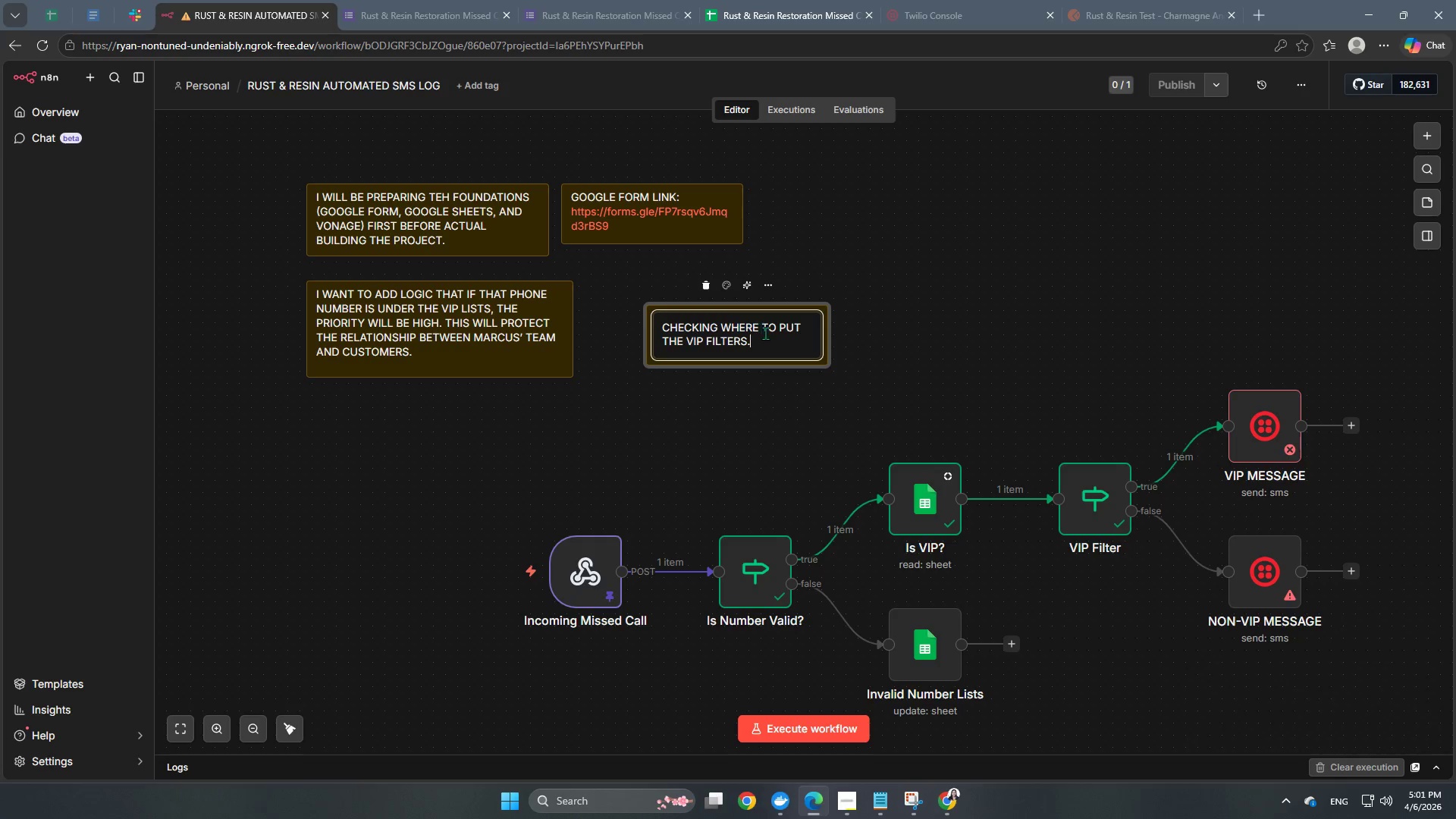 
left_click_drag(start_coordinate=[765, 343], to_coordinate=[657, 328])
 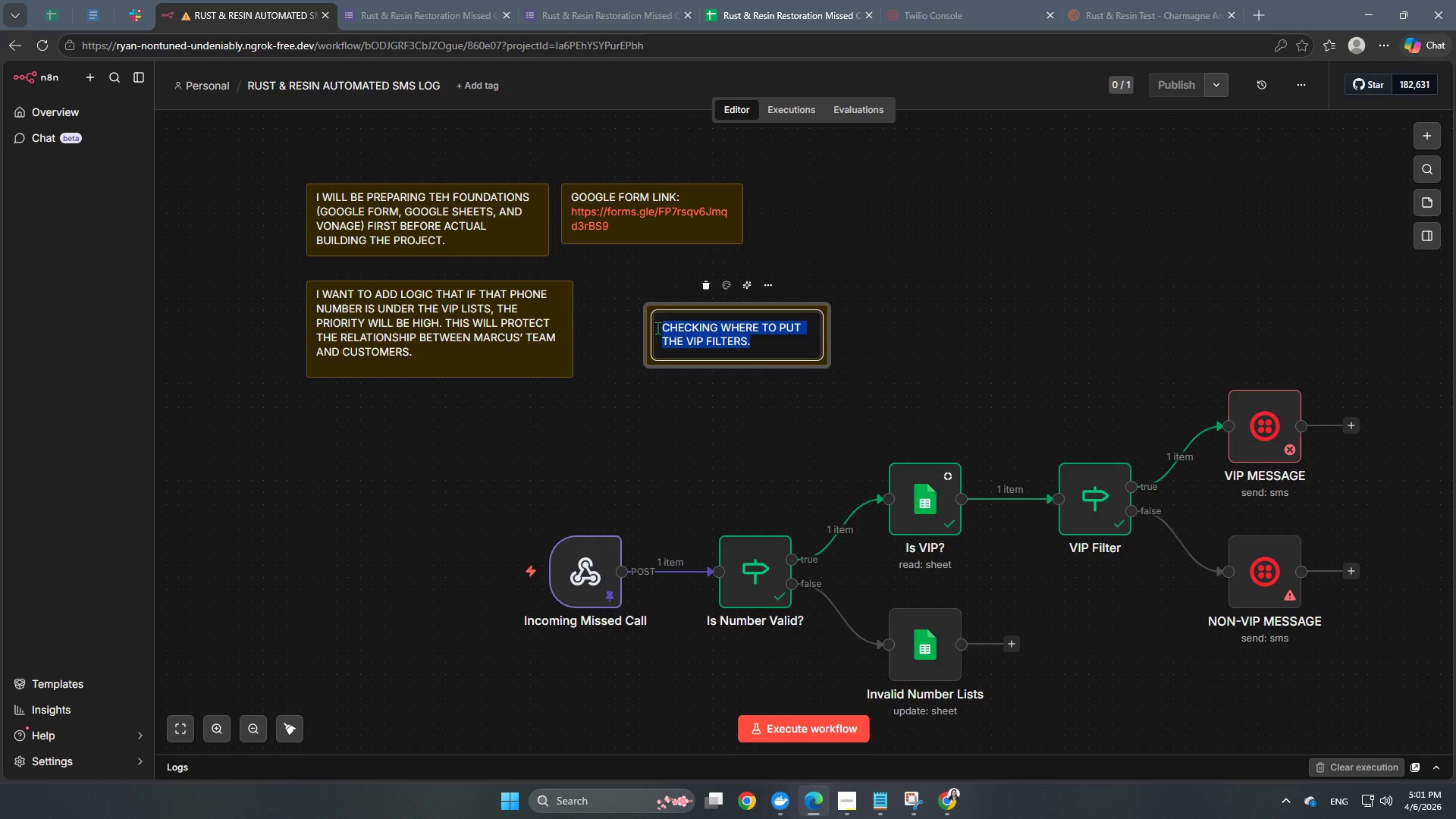 
type(CURRENTLY WORKING WITH TWILIO NODE FOR MESSAGES.)
 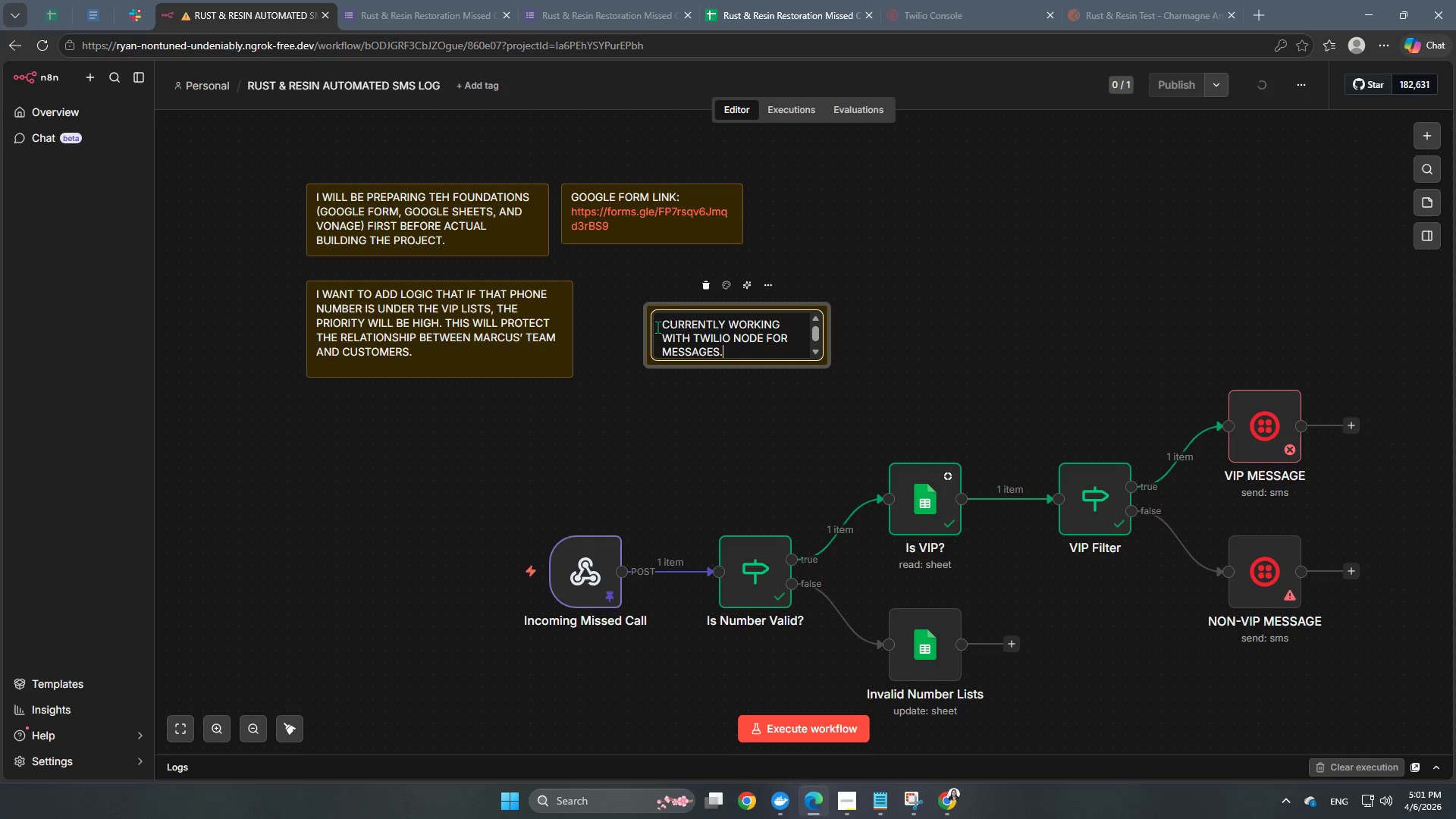 
left_click([874, 339])
 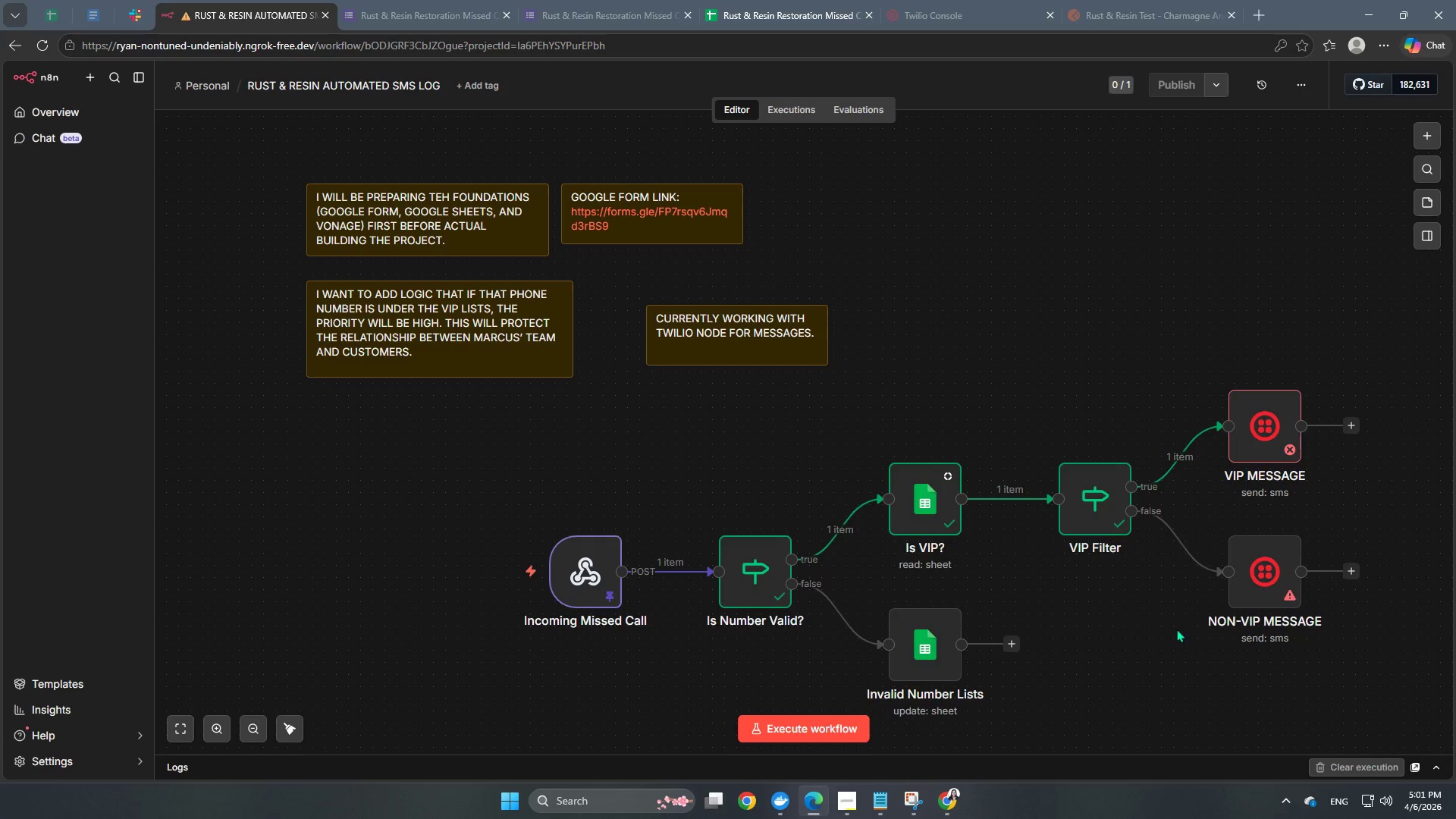 
double_click([1260, 434])
 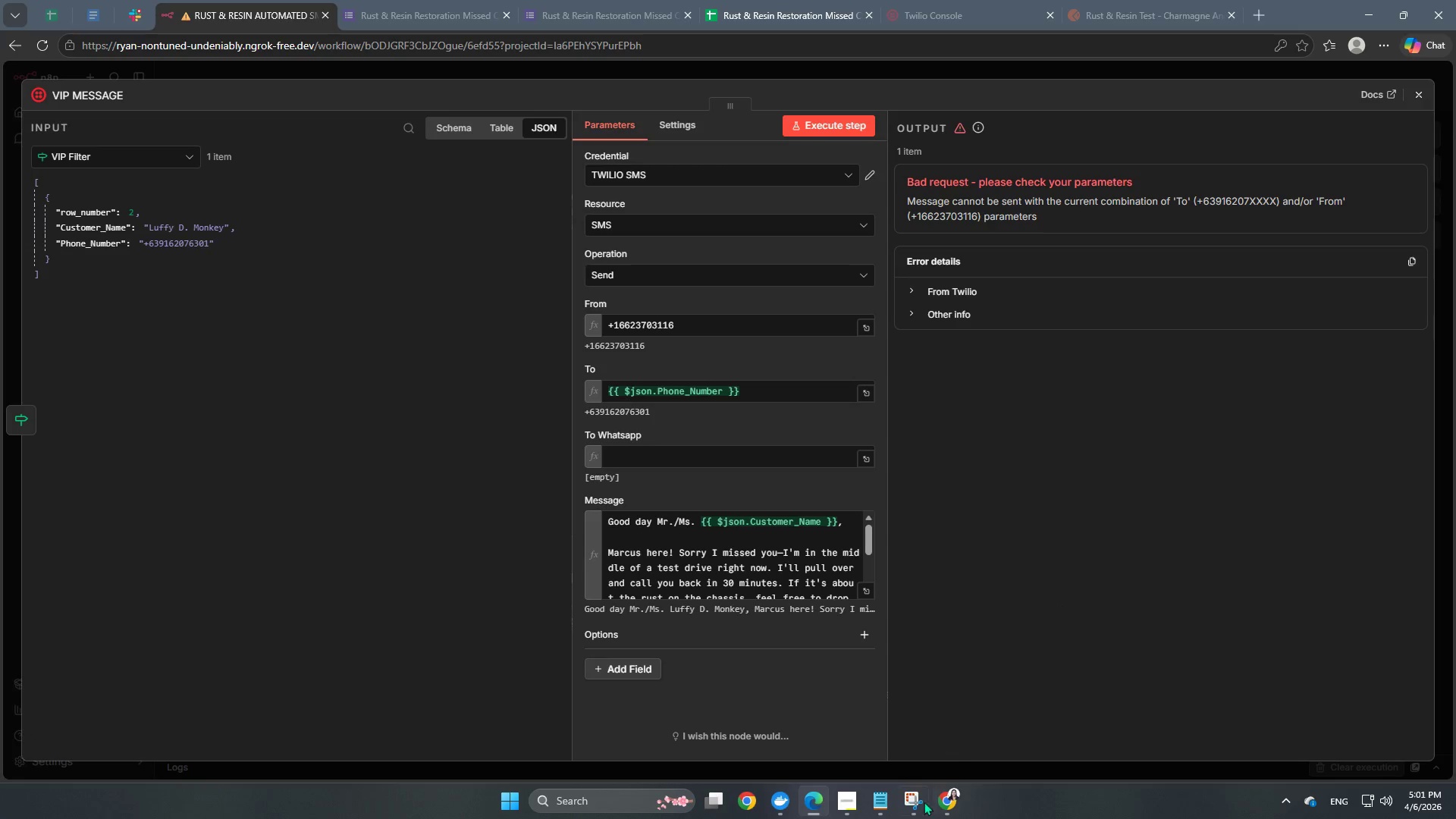 
mouse_move([921, 808])
 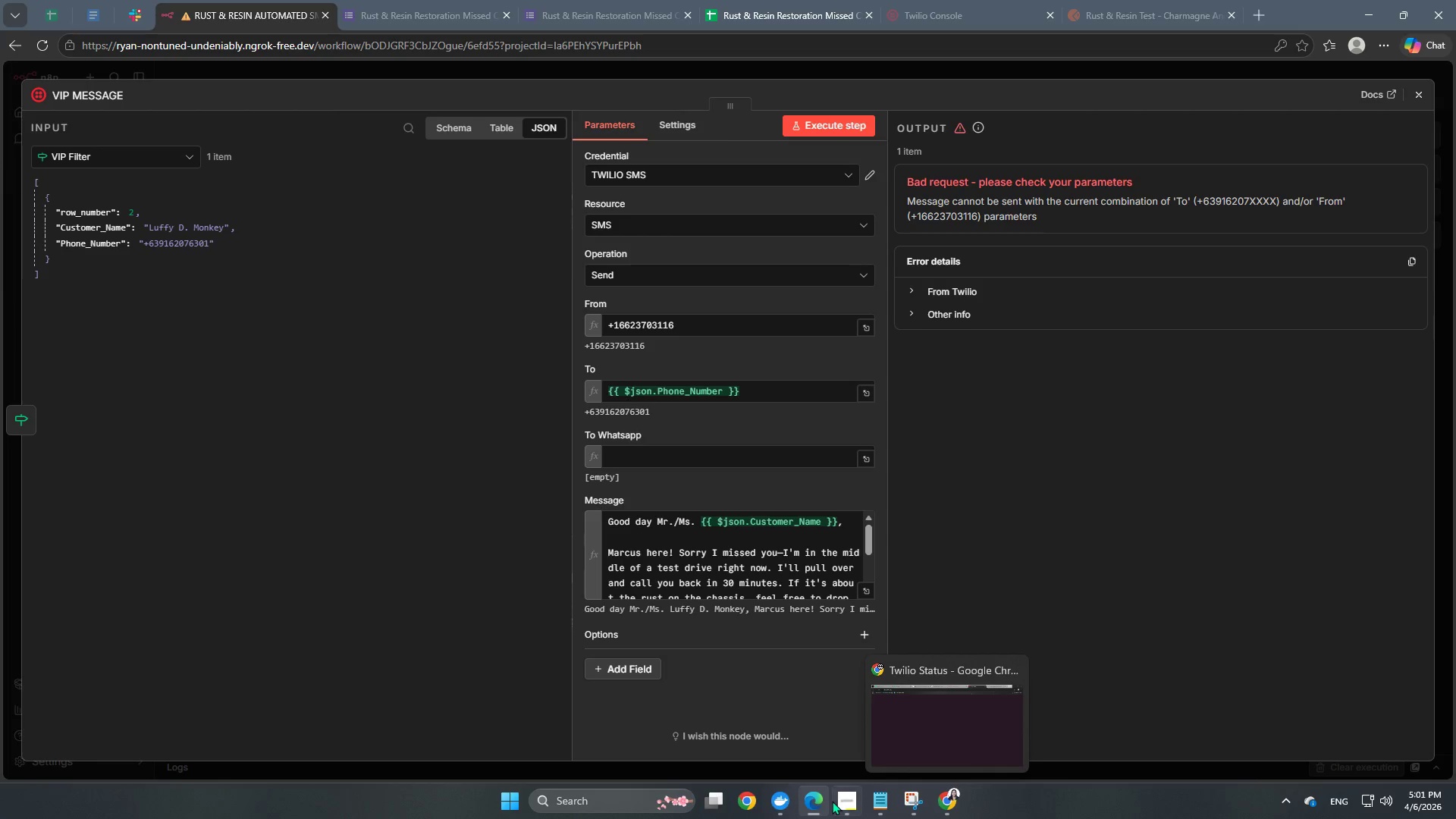 
left_click([832, 801])